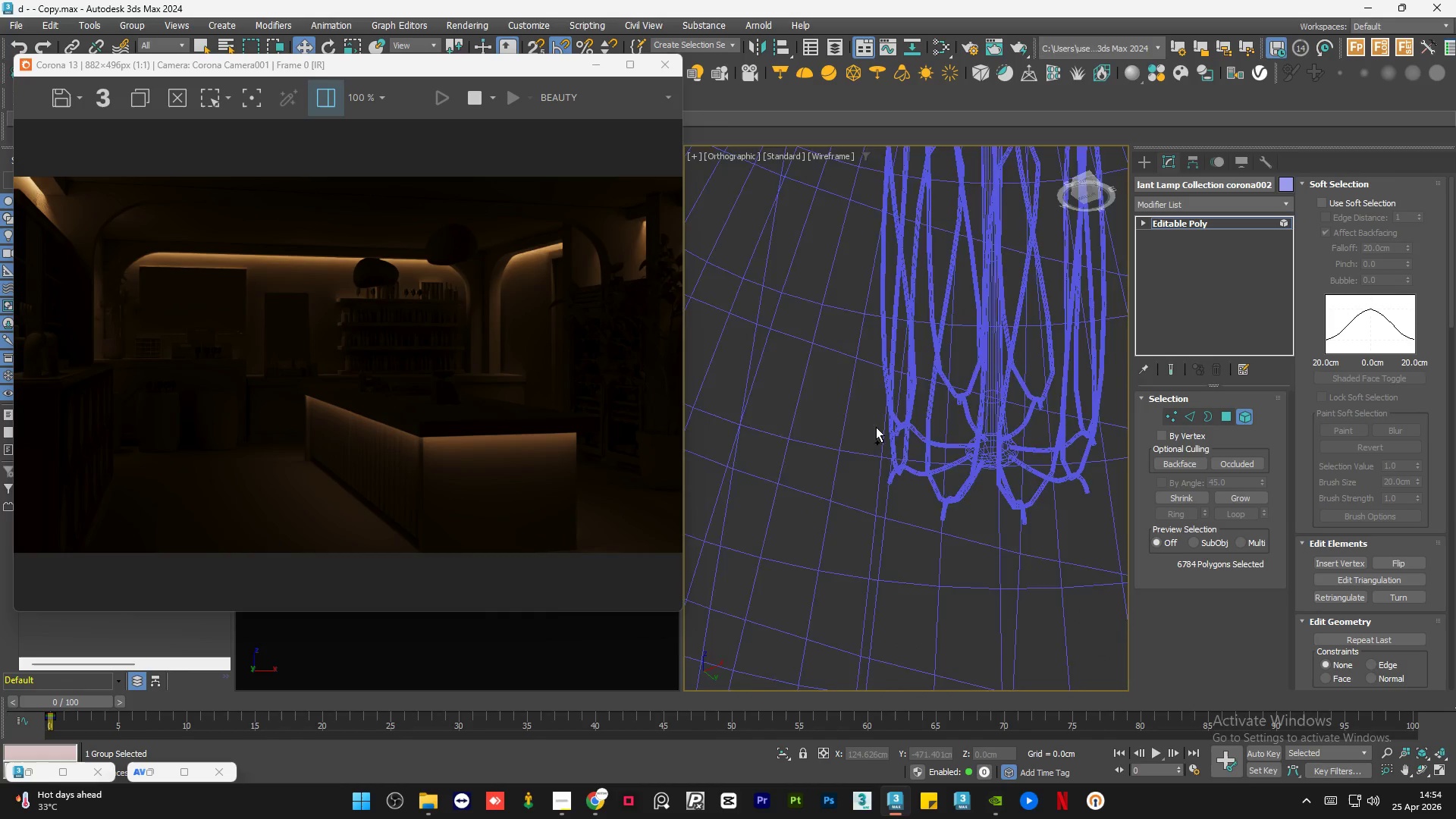 
scroll: coordinate [934, 428], scroll_direction: up, amount: 5.0
 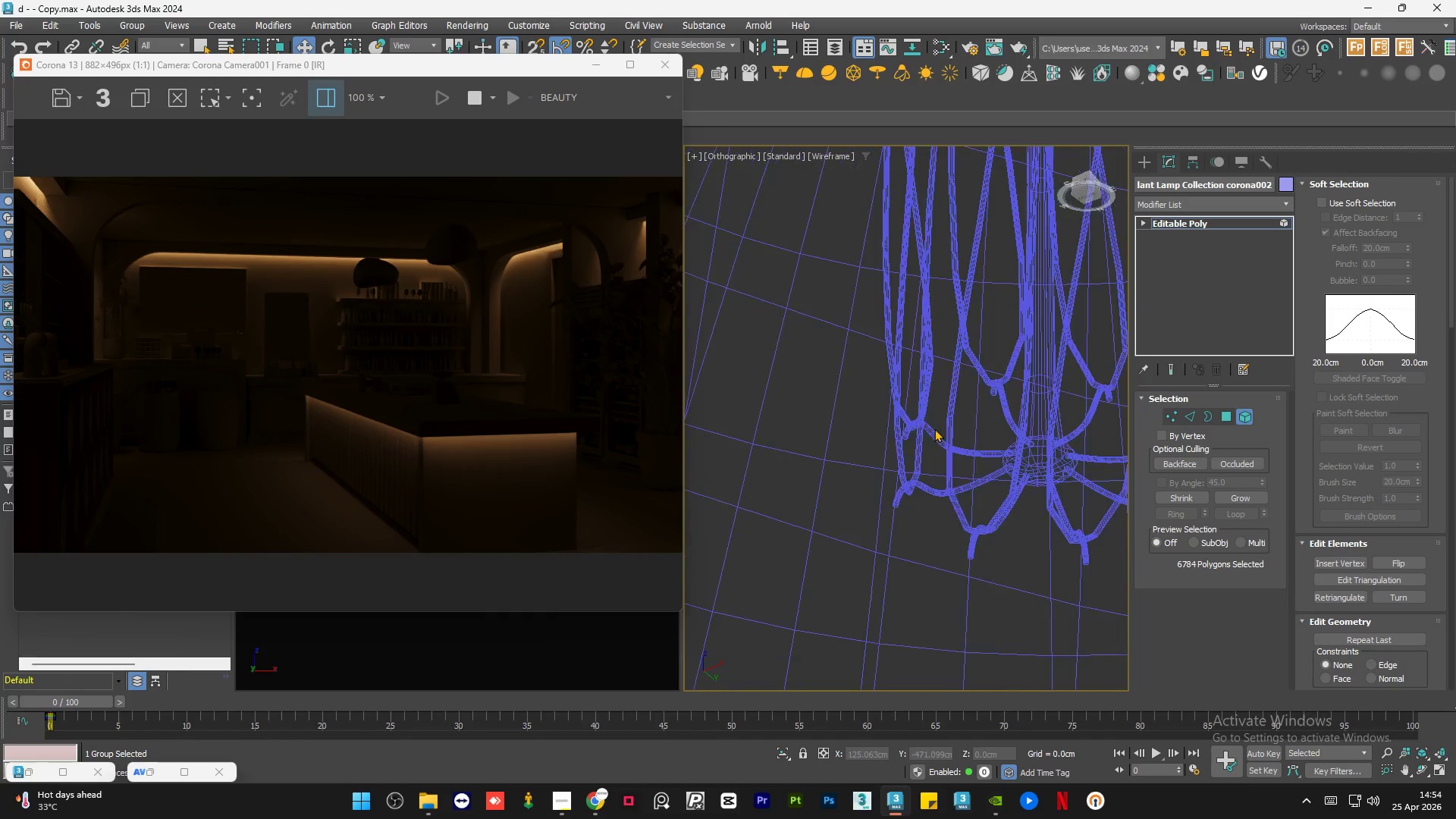 
scroll: coordinate [895, 347], scroll_direction: down, amount: 9.0
 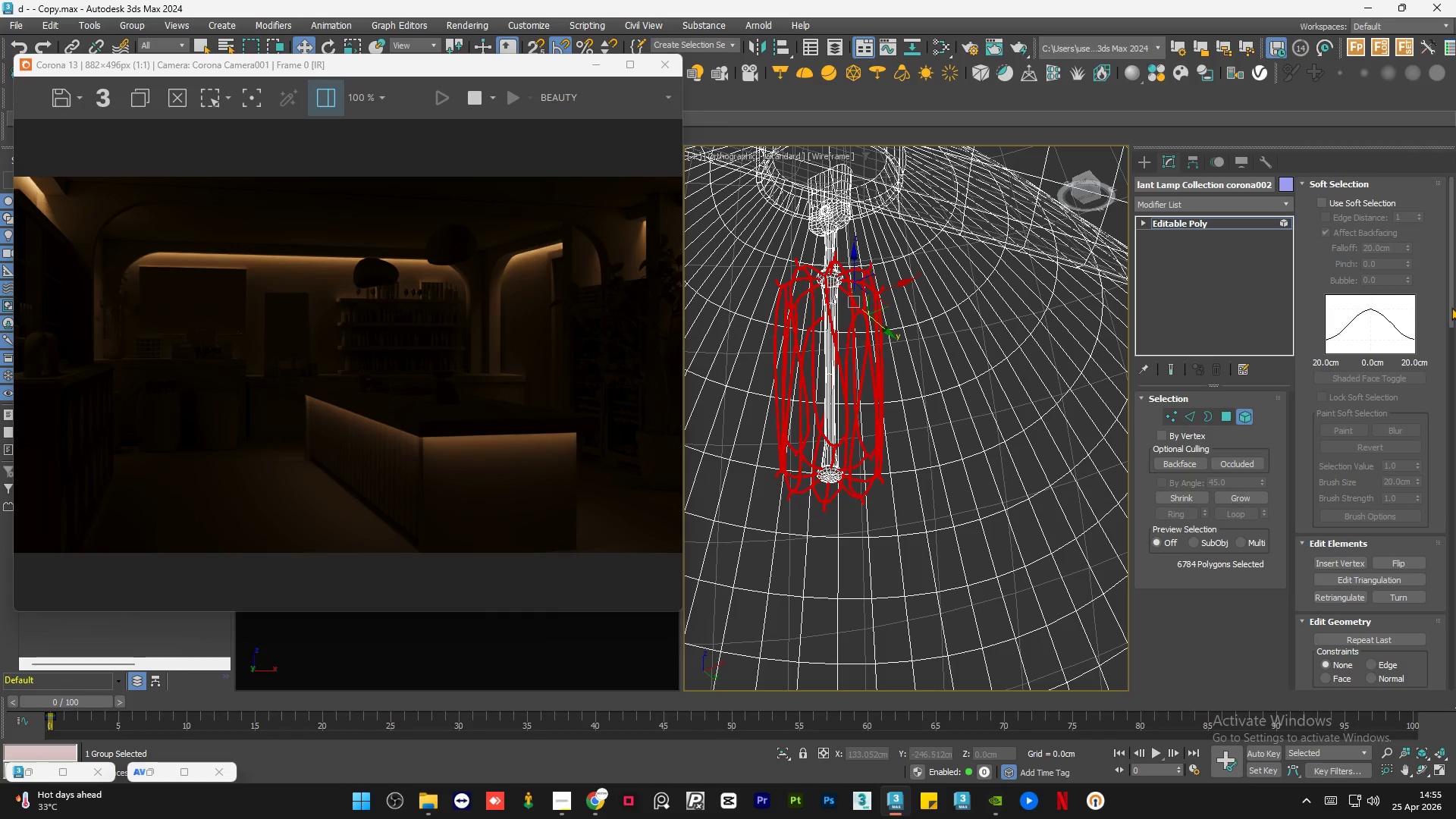 
left_click_drag(start_coordinate=[1454, 305], to_coordinate=[1455, 421])
 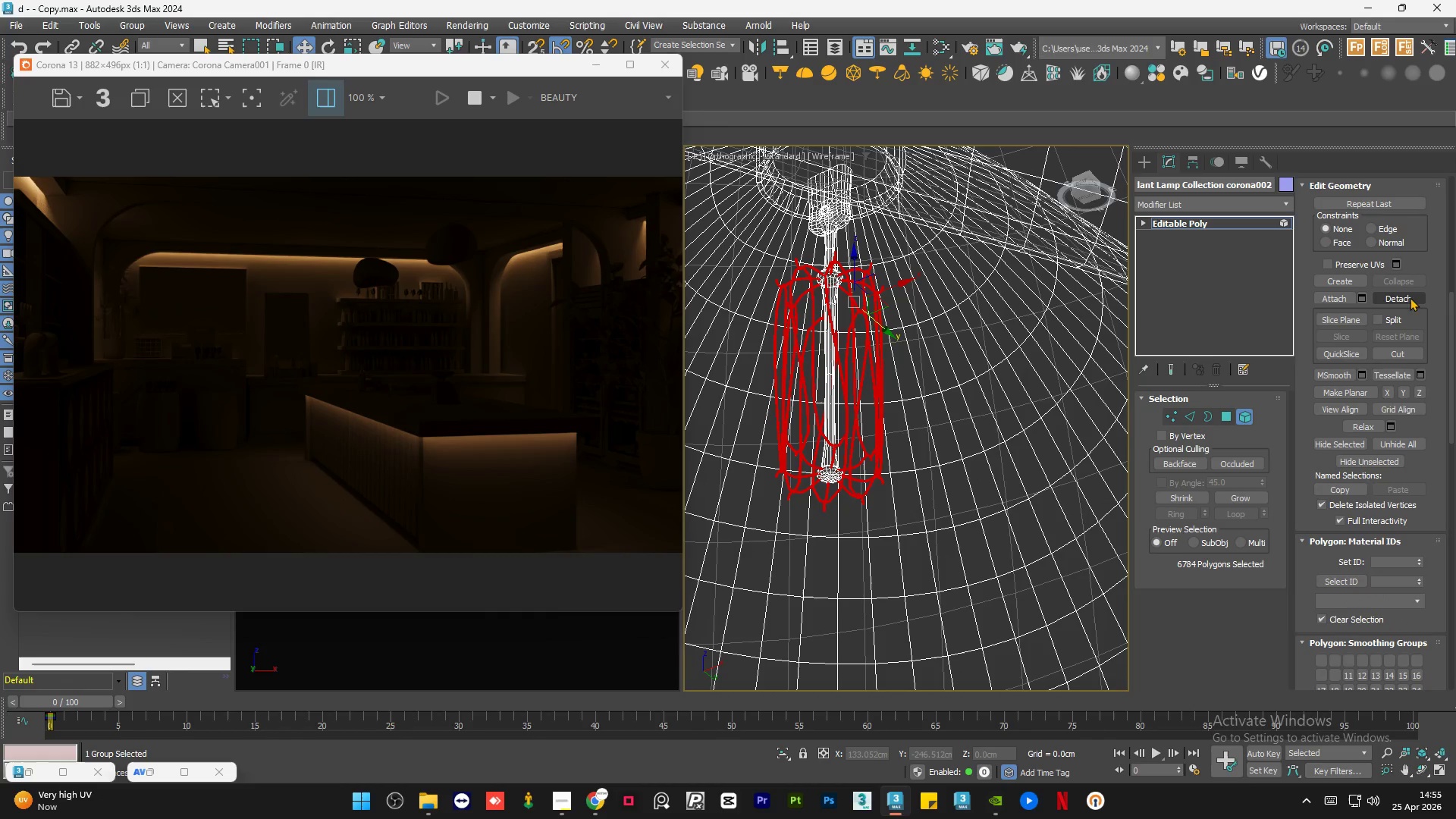 
left_click([1410, 294])
 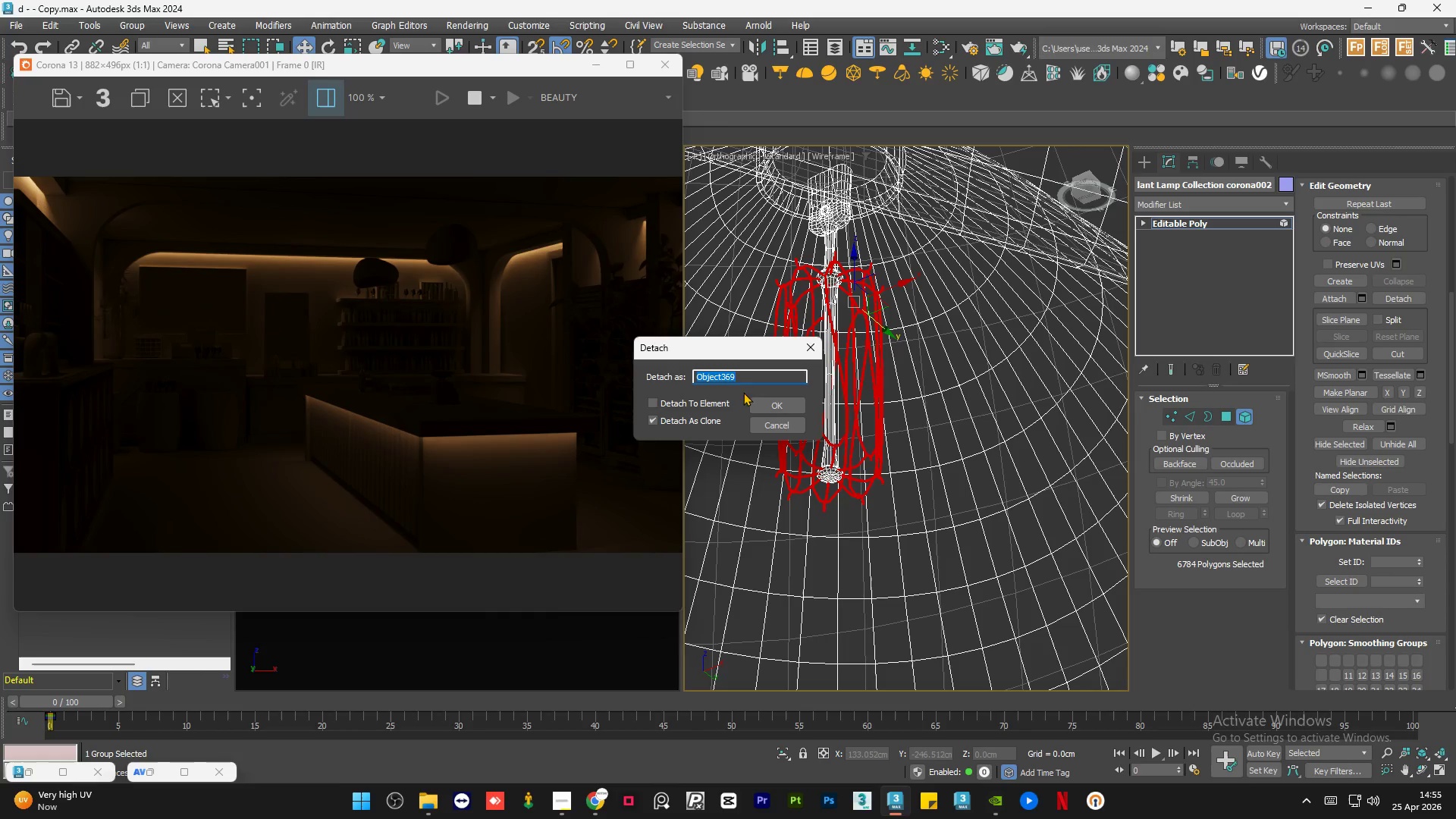 
left_click([769, 399])
 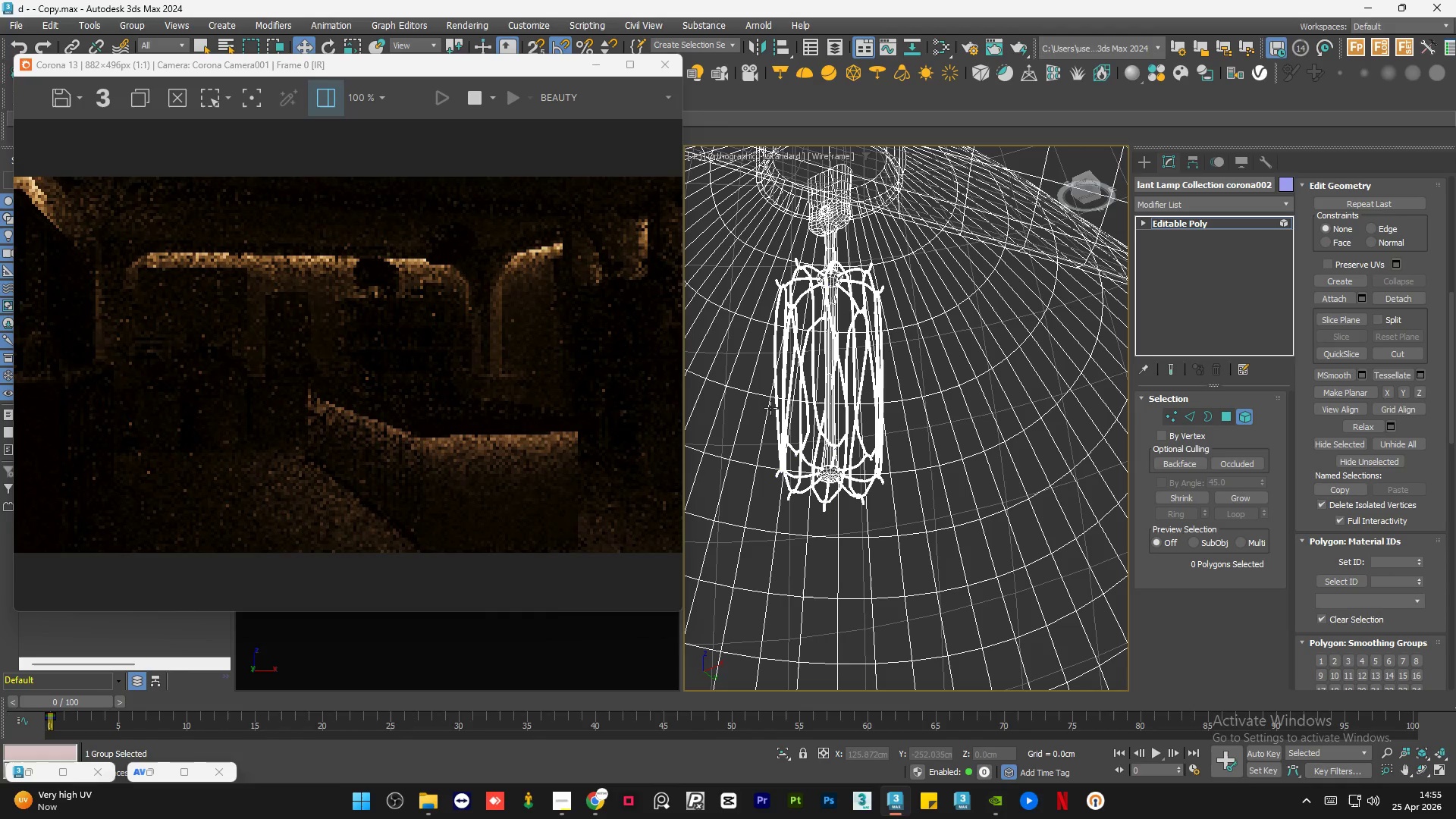 
scroll: coordinate [779, 449], scroll_direction: up, amount: 4.0
 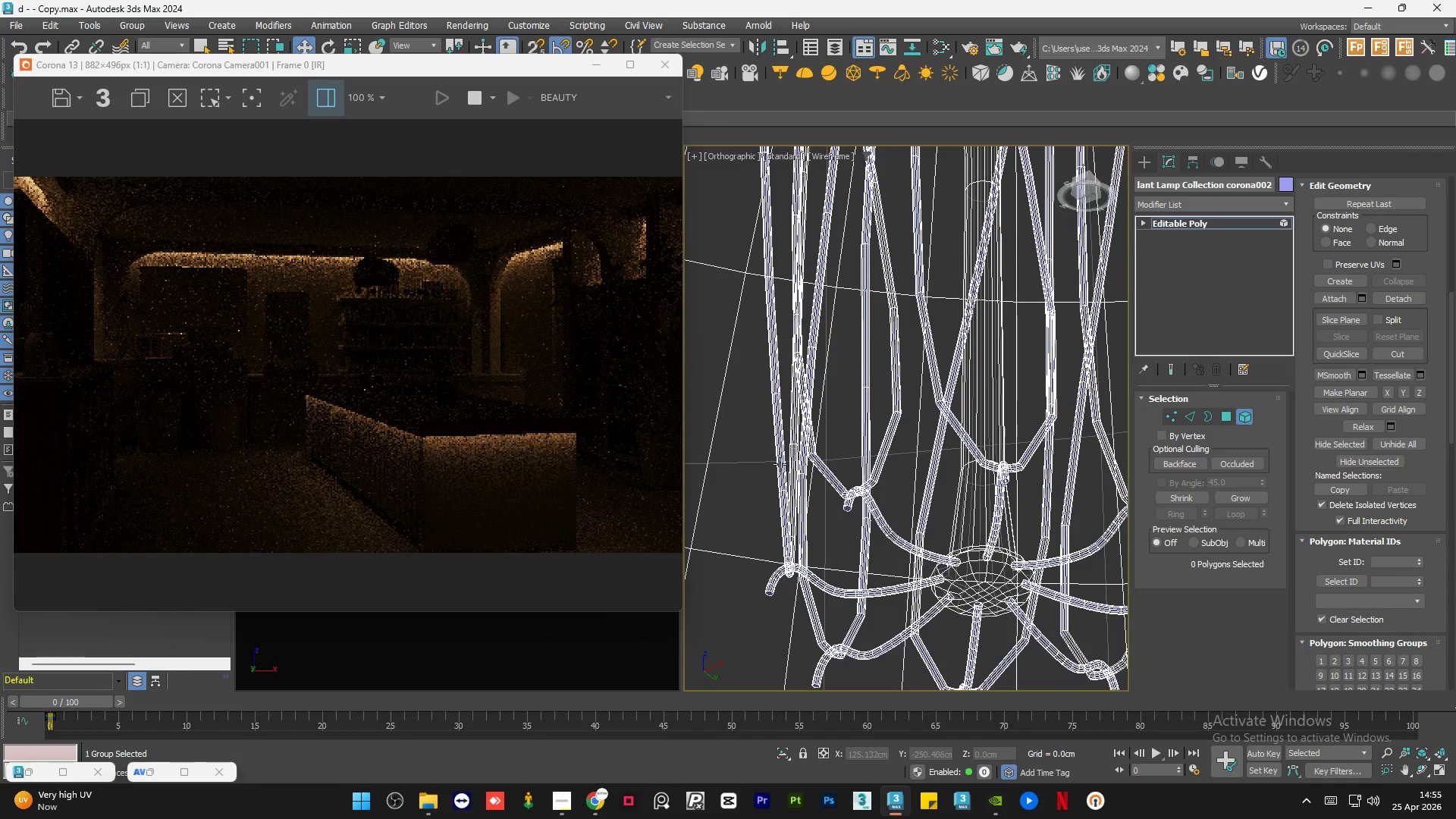 
left_click([780, 464])
 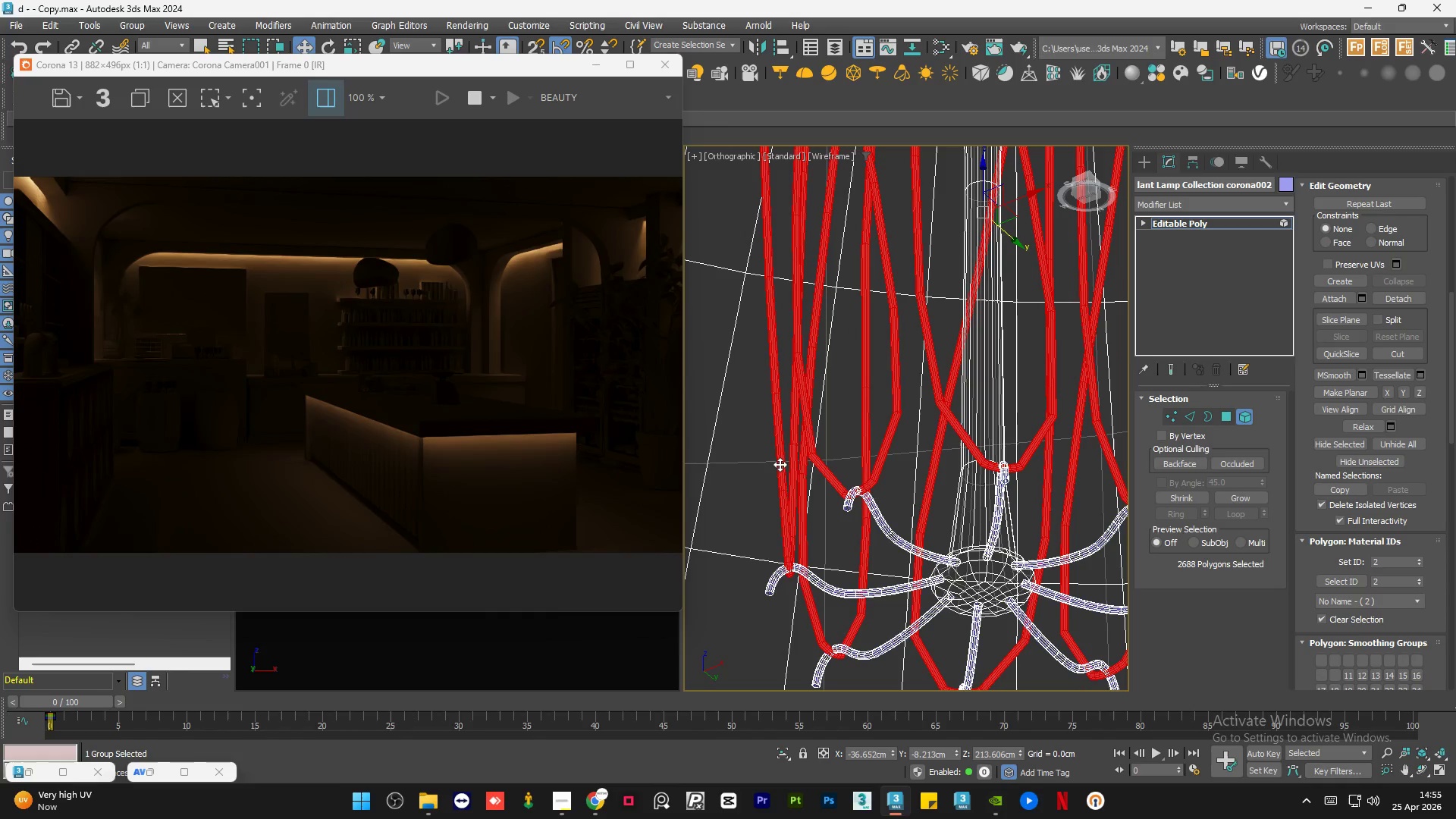 
key(Delete)
 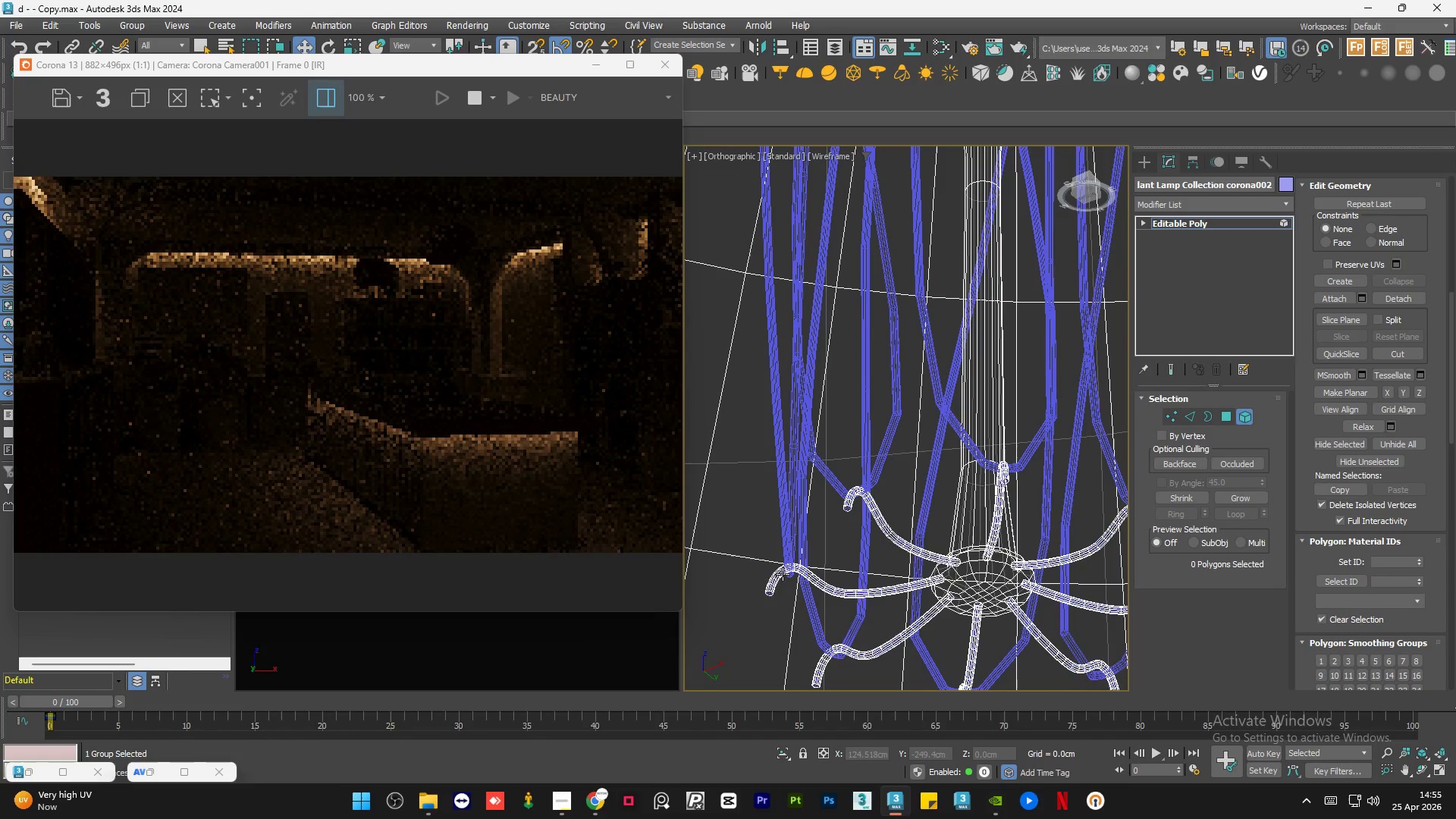 
left_click([774, 581])
 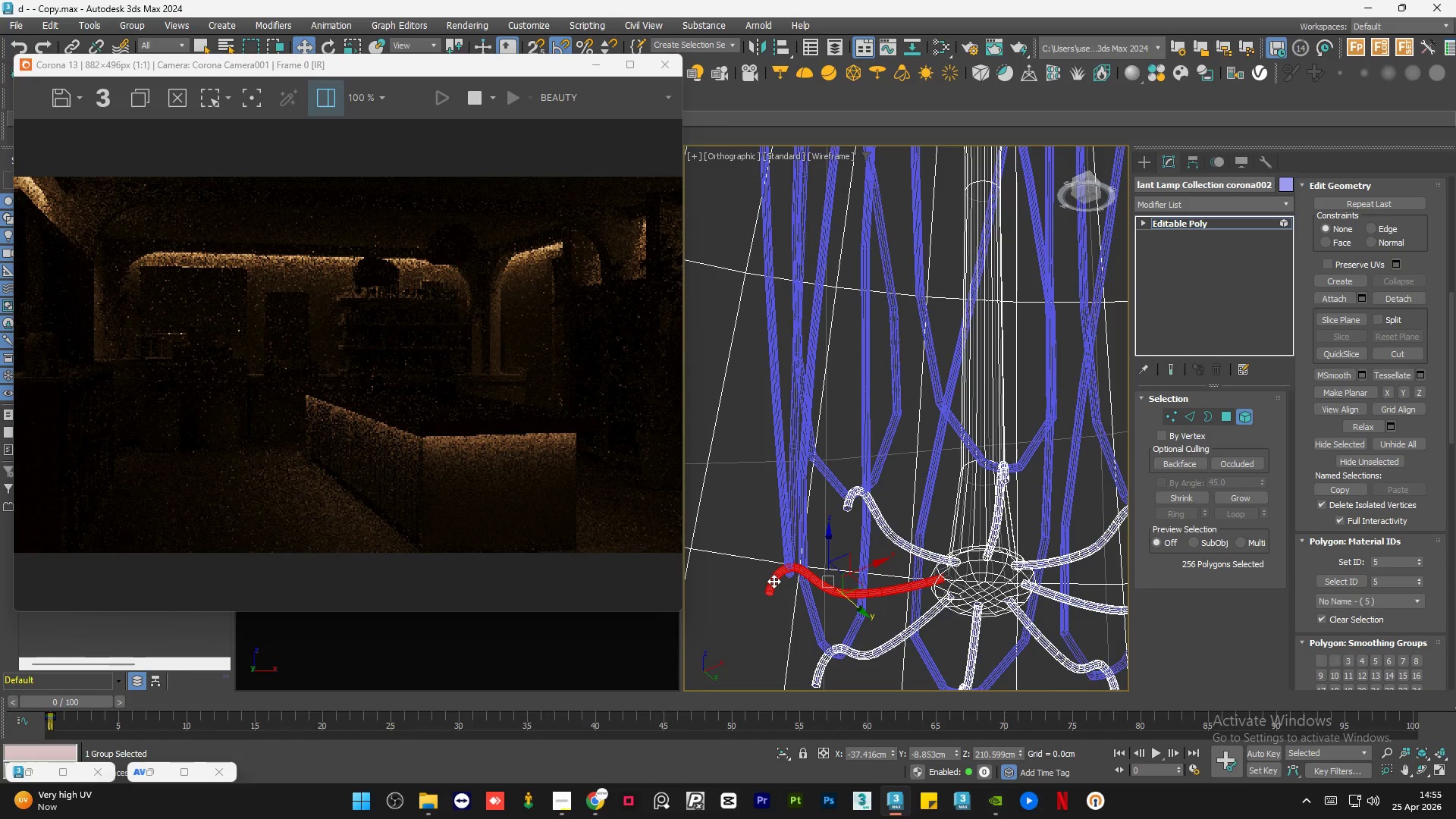 
key(Delete)
 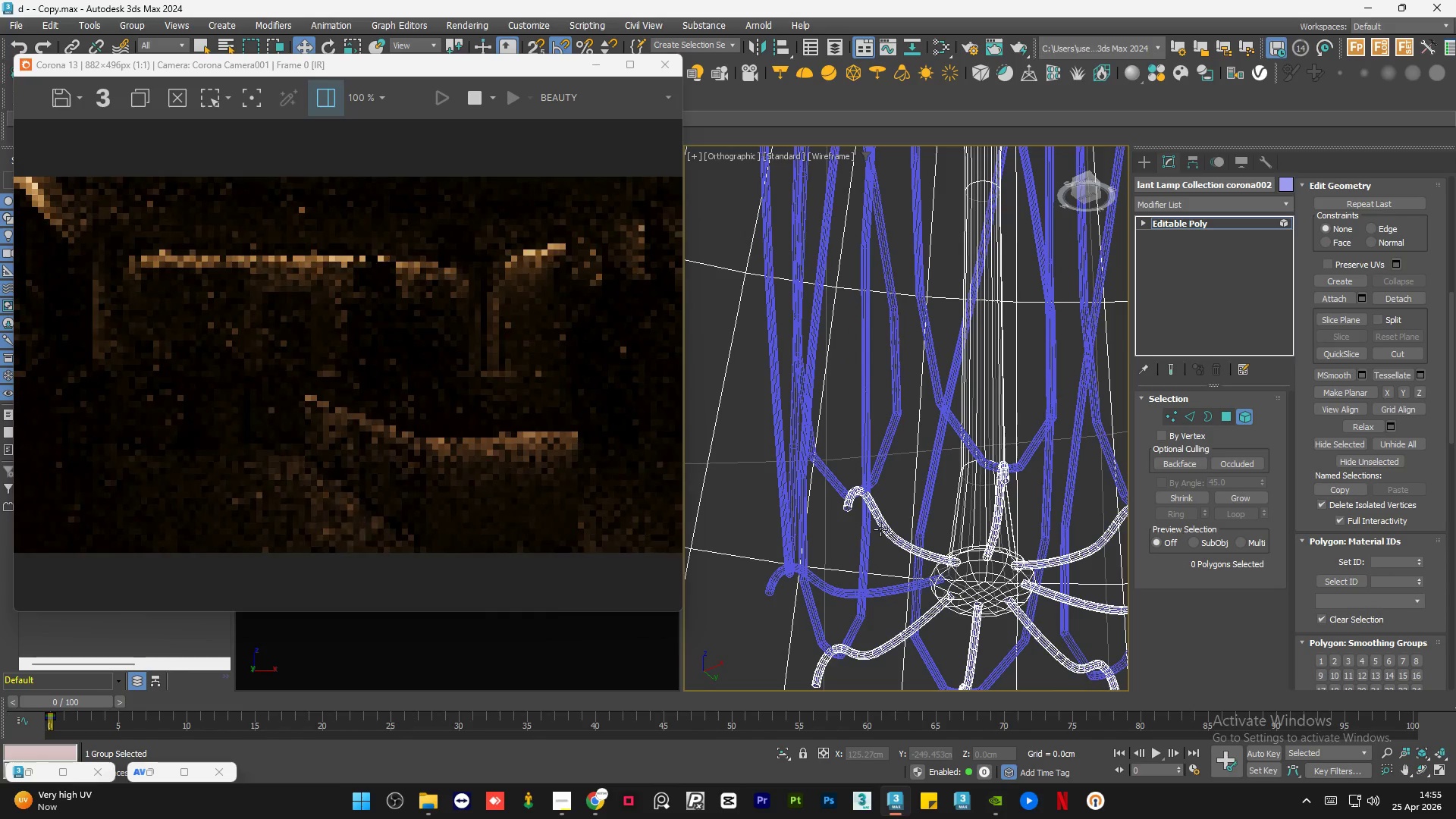 
left_click([890, 526])
 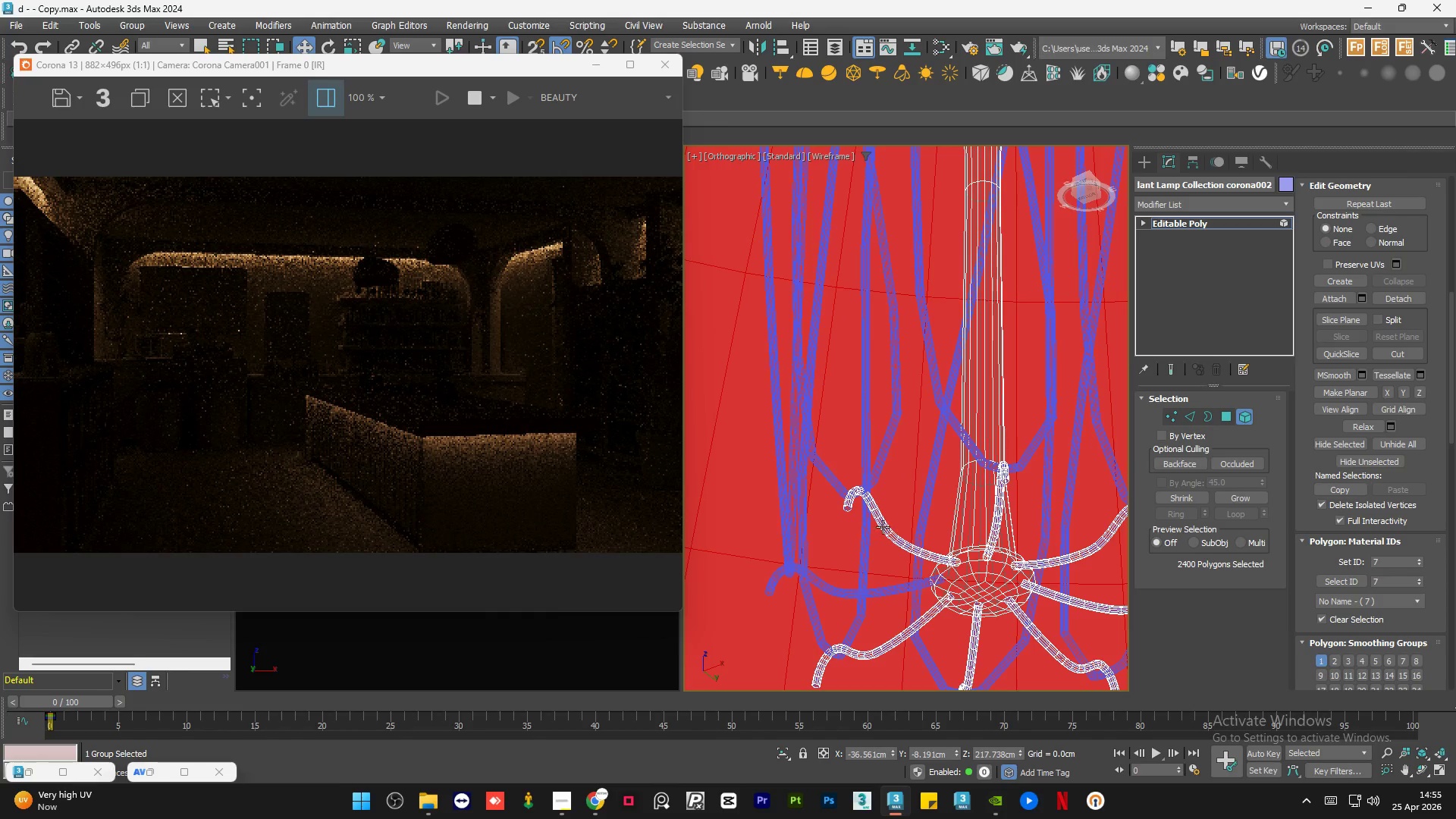 
left_click([883, 529])
 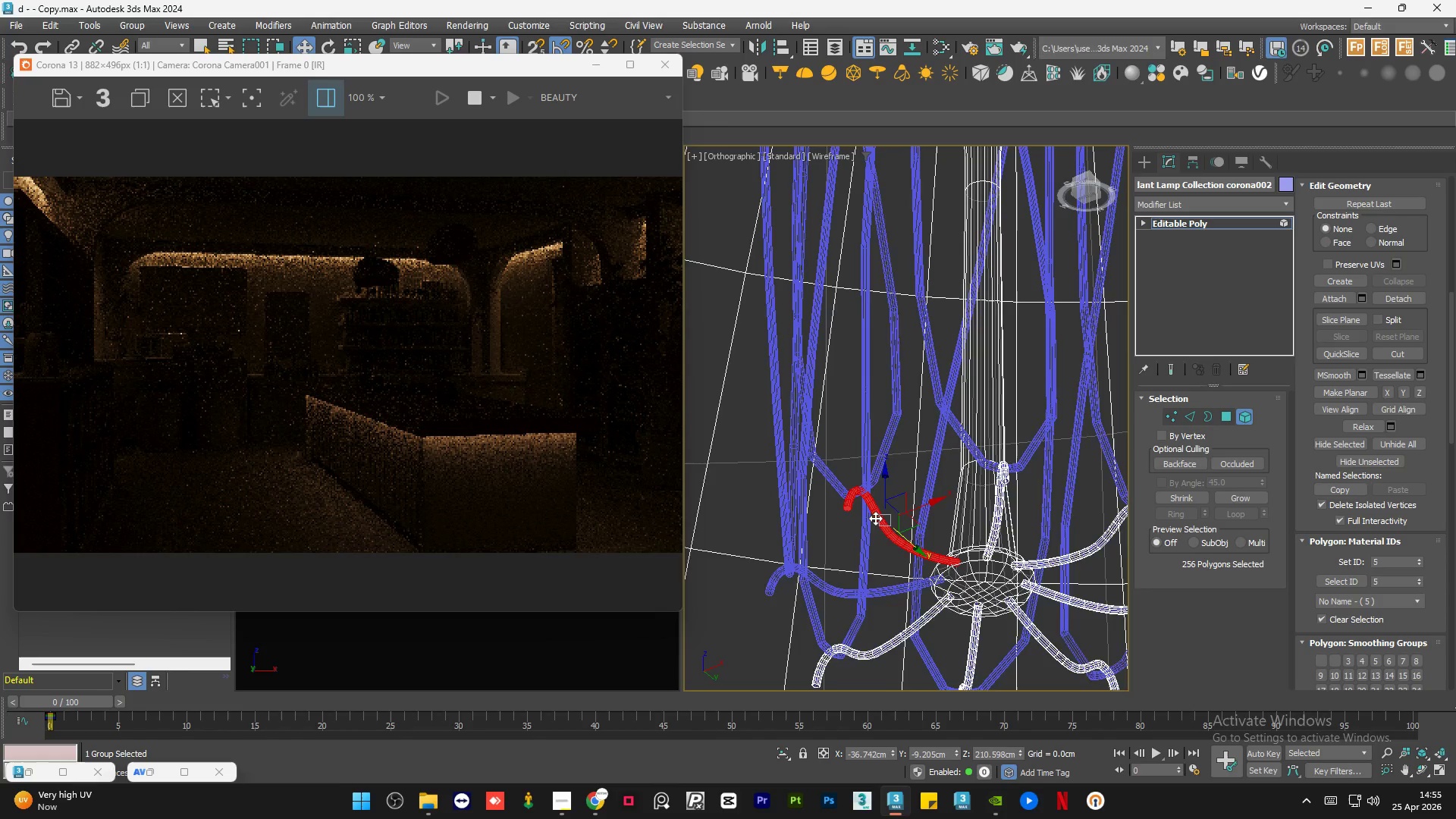 
key(Delete)
 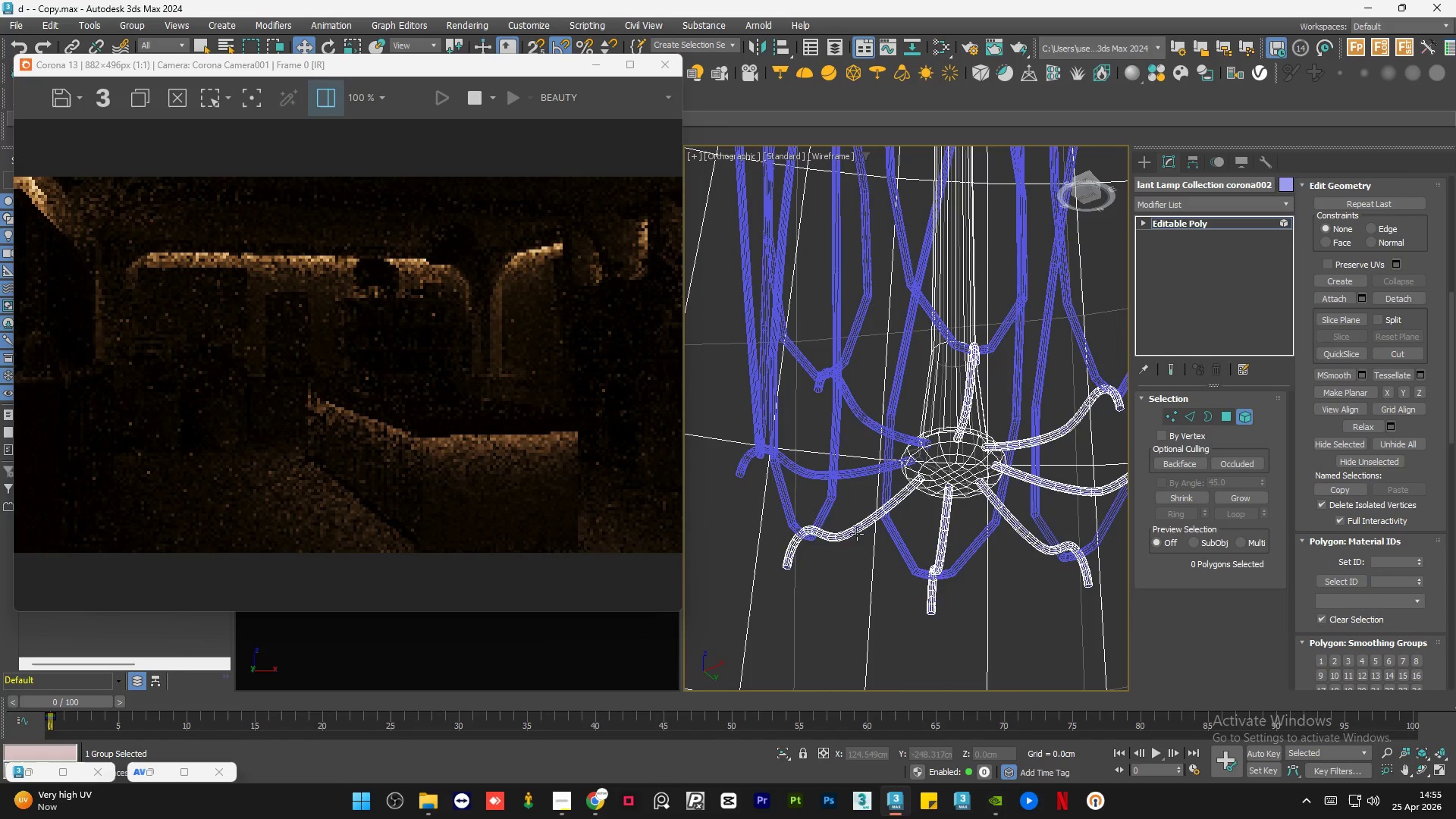 
scroll: coordinate [864, 530], scroll_direction: none, amount: 0.0
 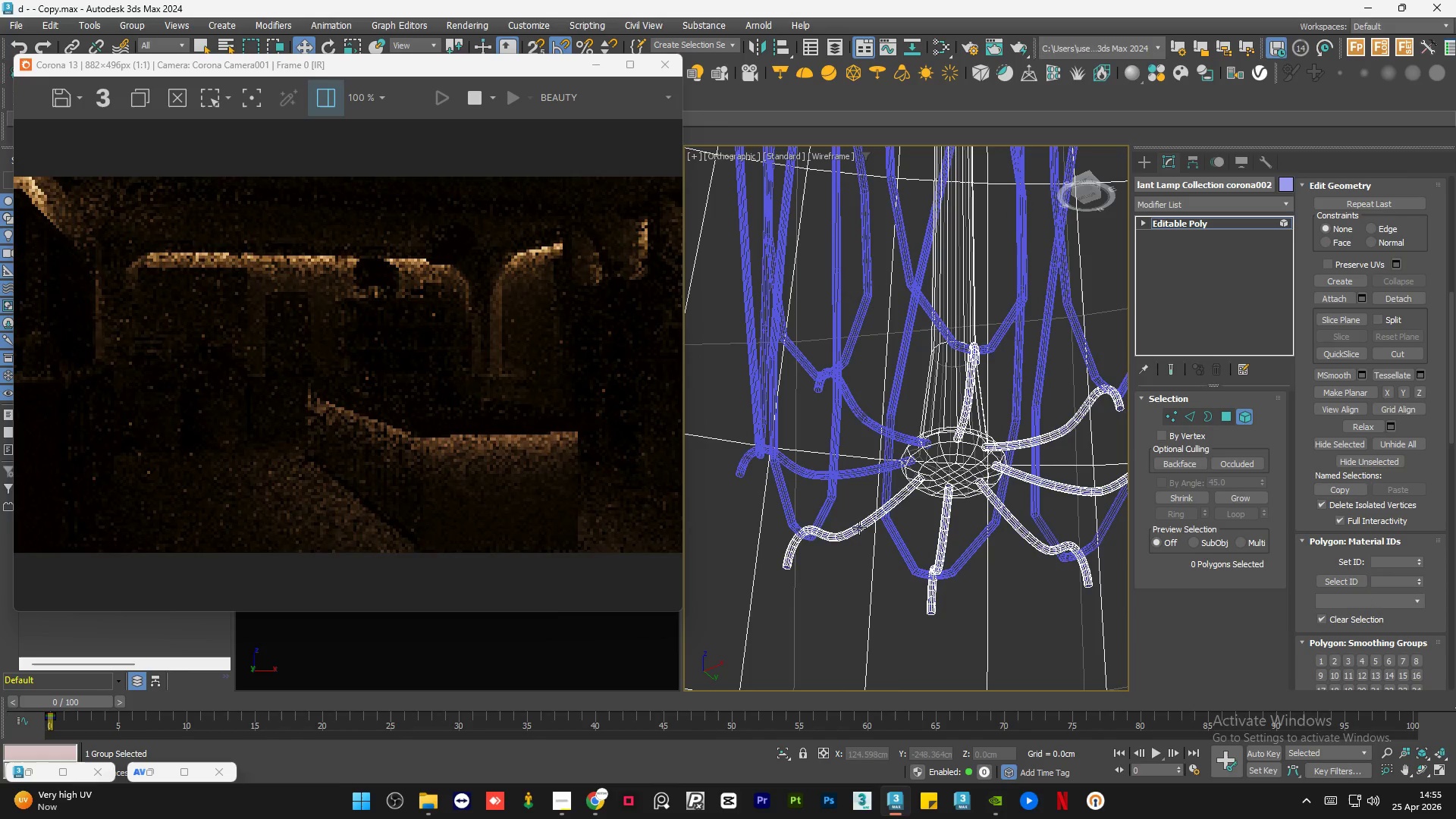 
left_click([859, 528])
 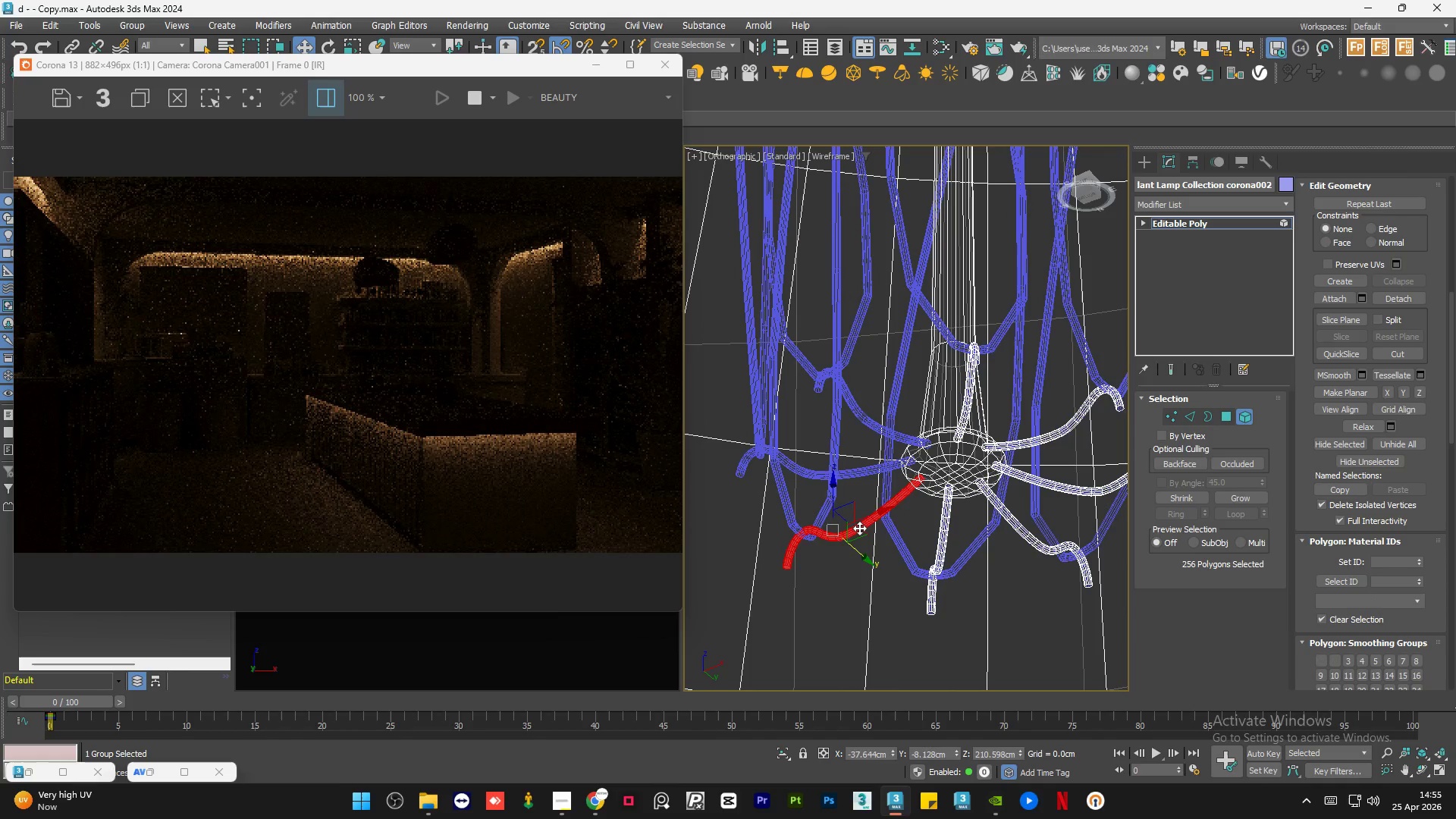 
key(Delete)
 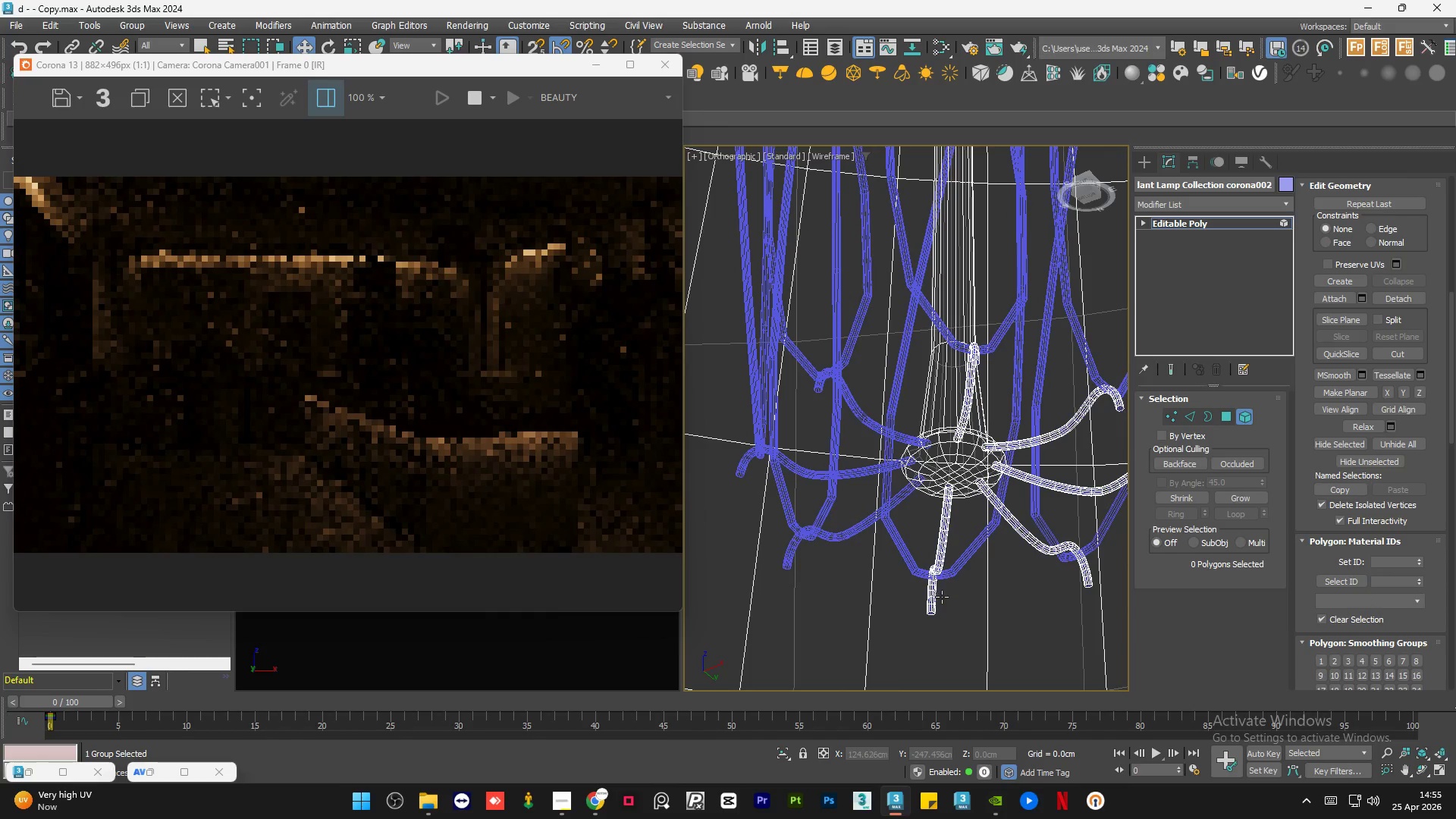 
left_click([929, 597])
 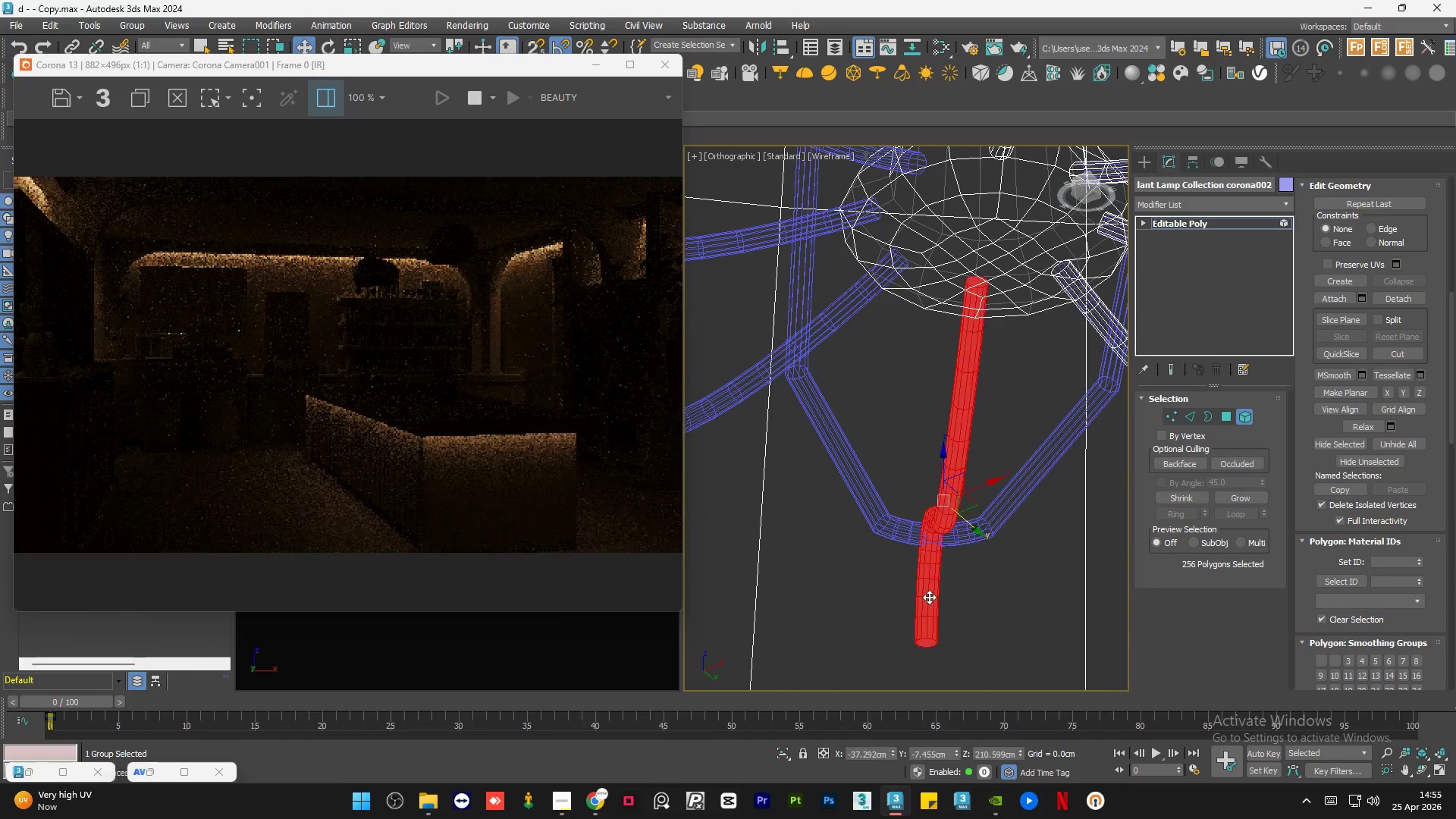 
key(Delete)
 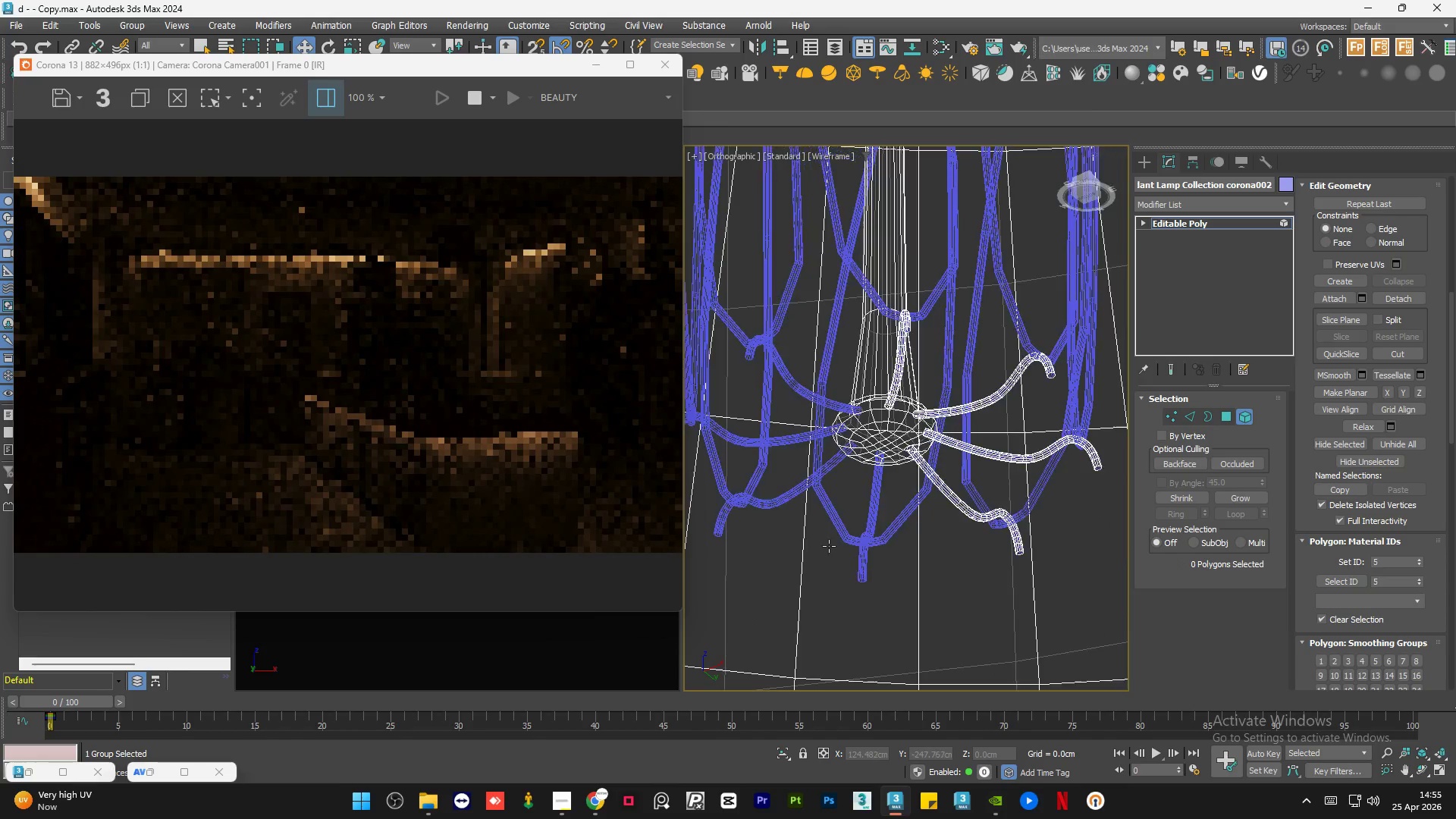 
scroll: coordinate [934, 597], scroll_direction: up, amount: 3.0
 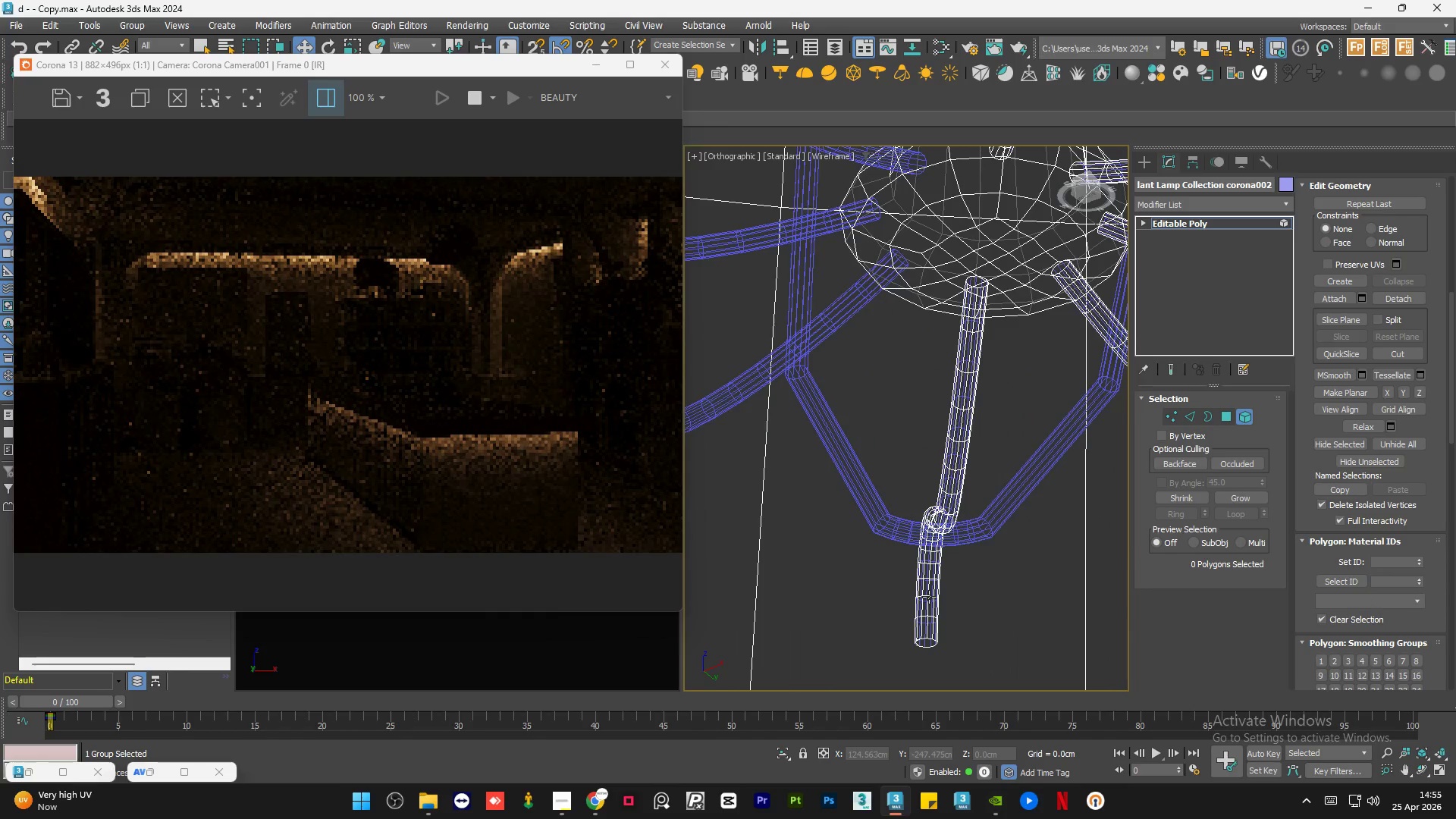 
scroll: coordinate [892, 526], scroll_direction: none, amount: 0.0
 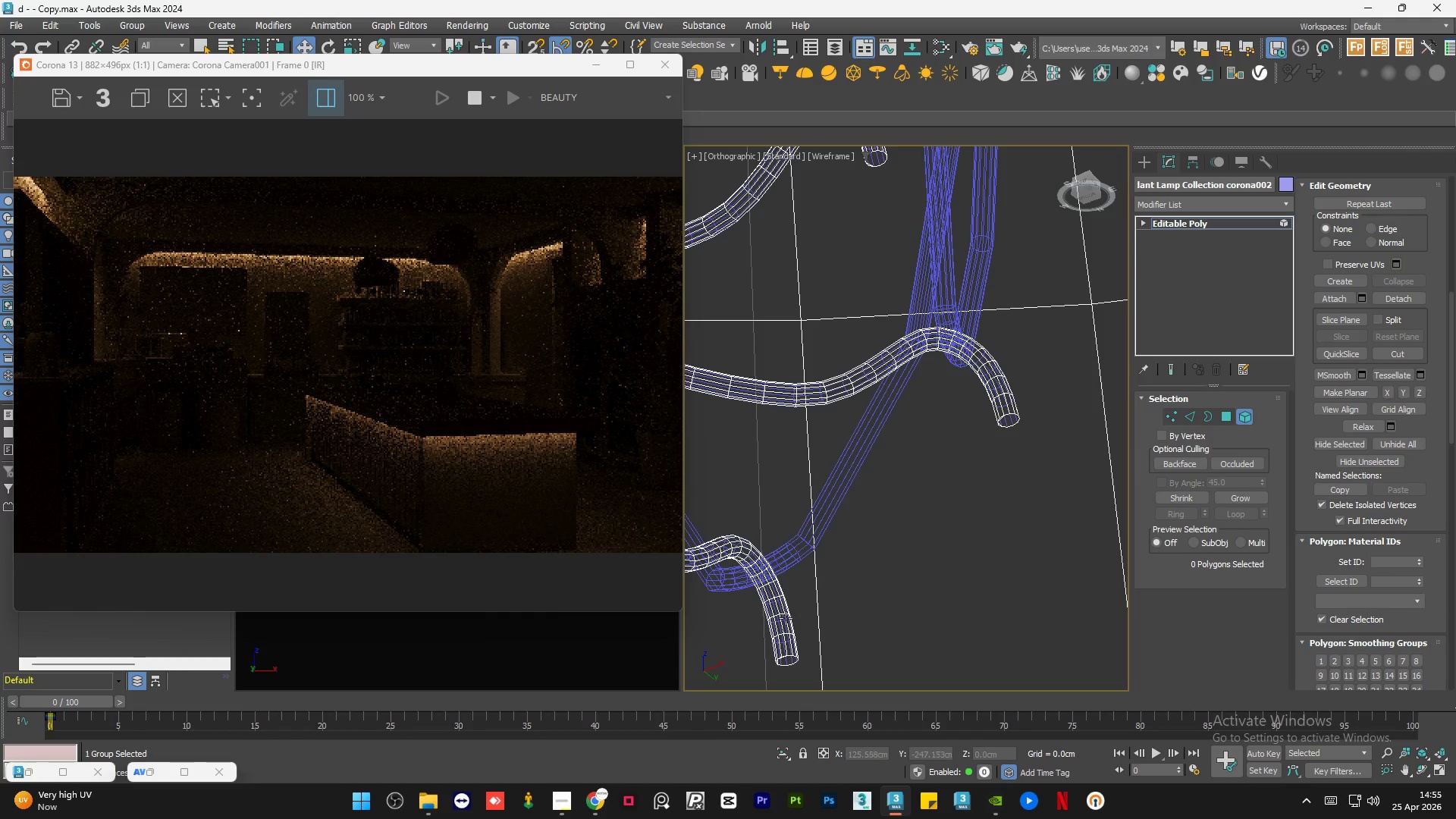 
left_click([781, 623])
 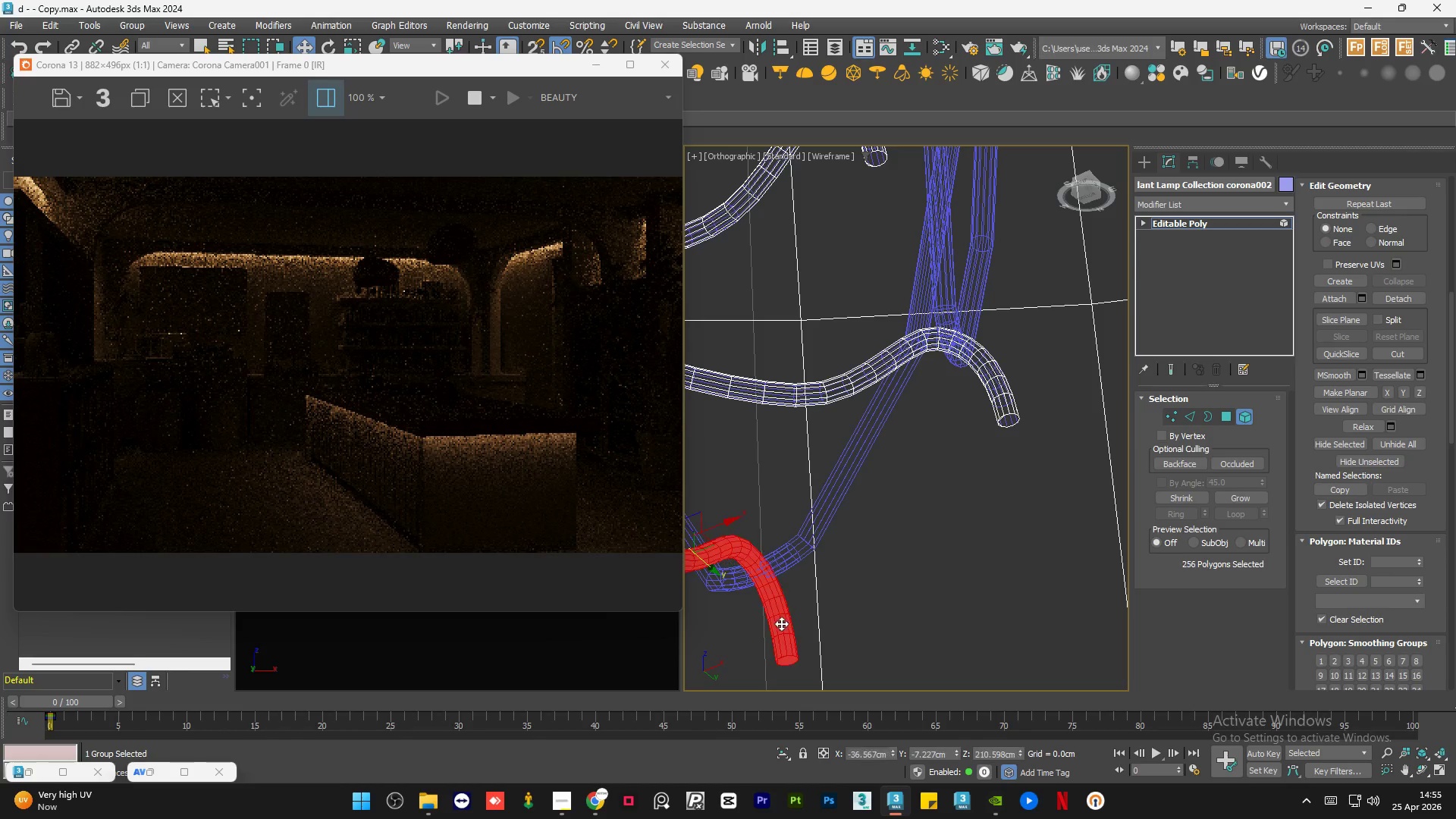 
key(Delete)
 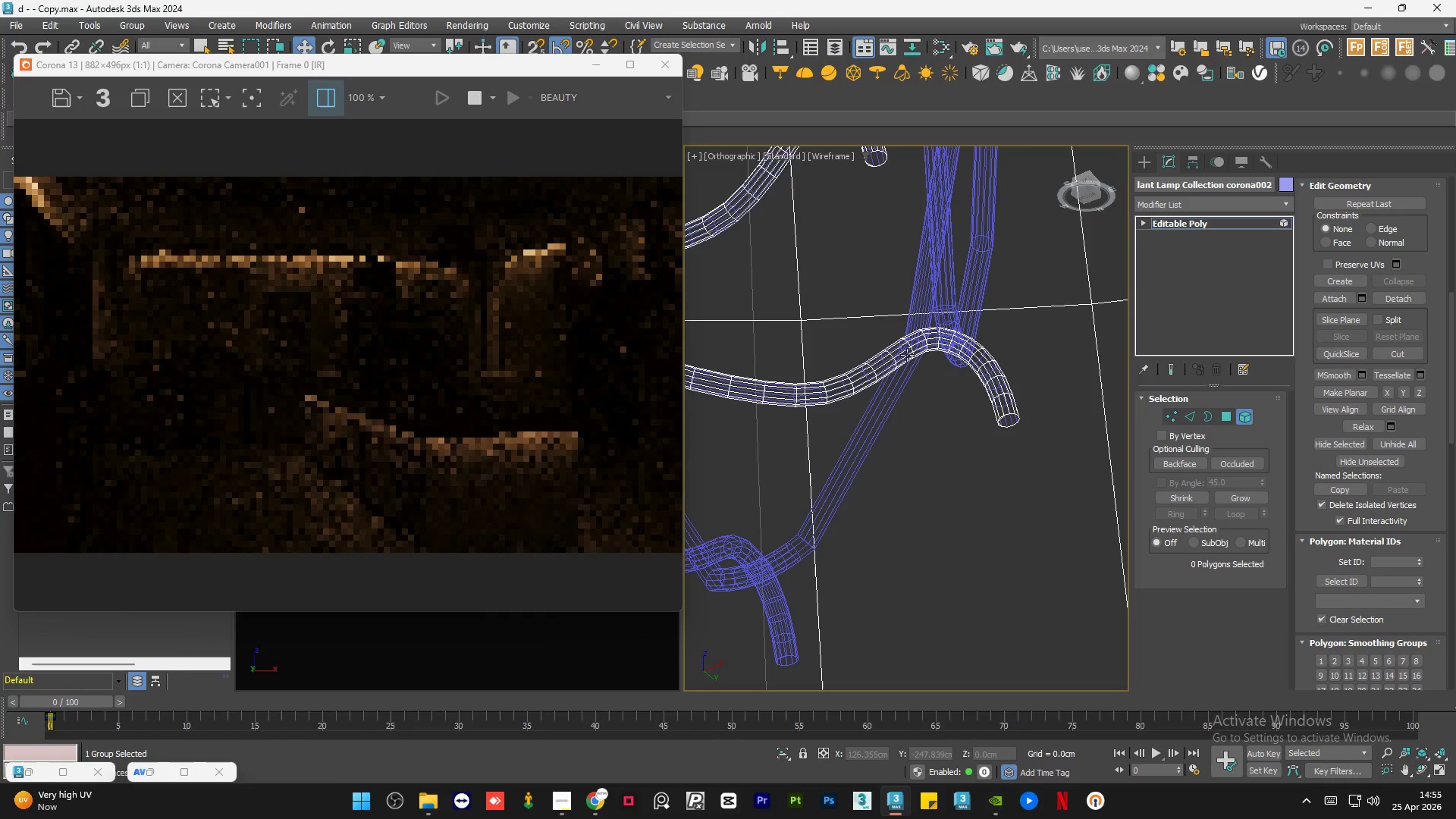 
left_click([902, 355])
 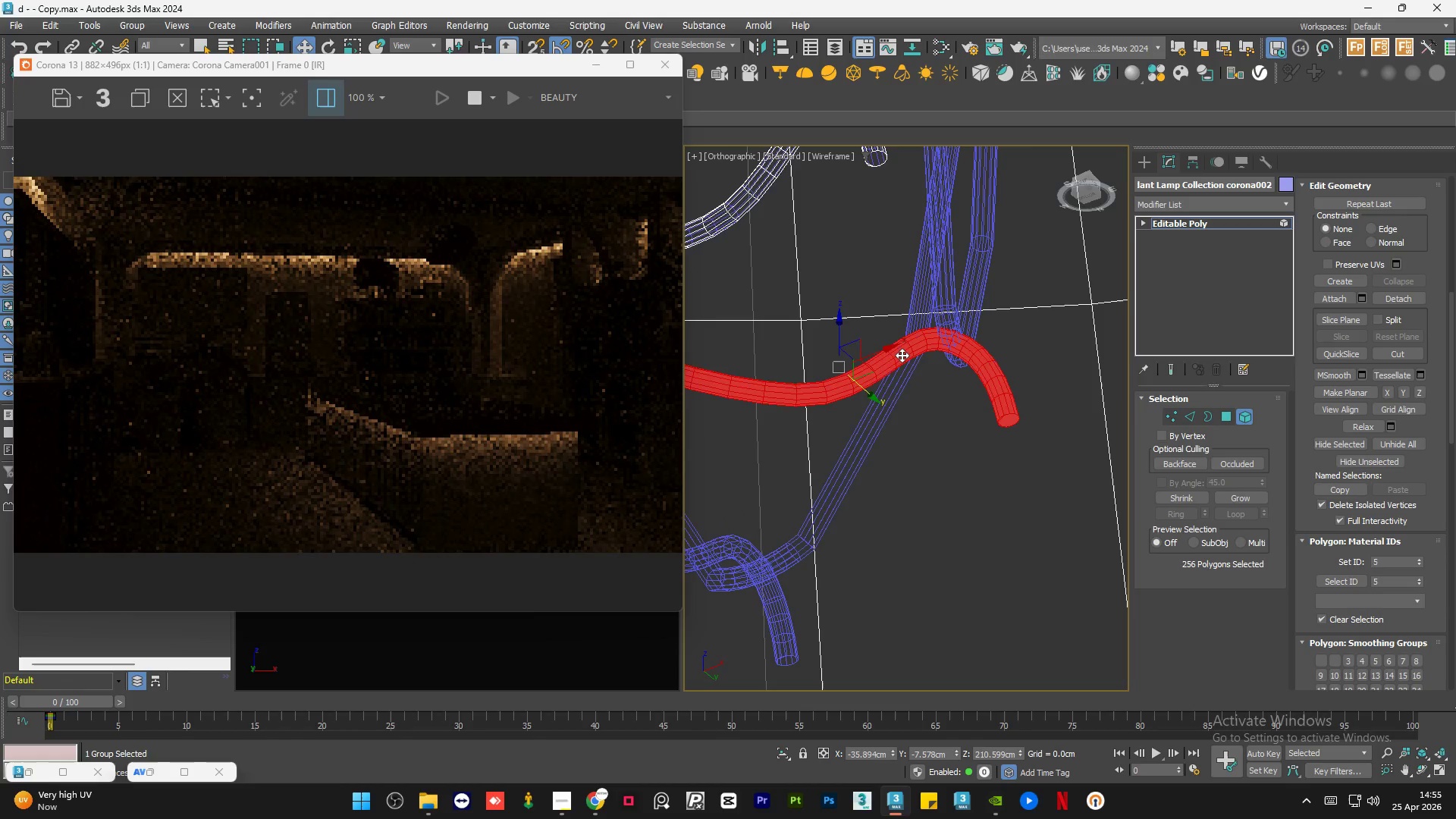 
key(Delete)
 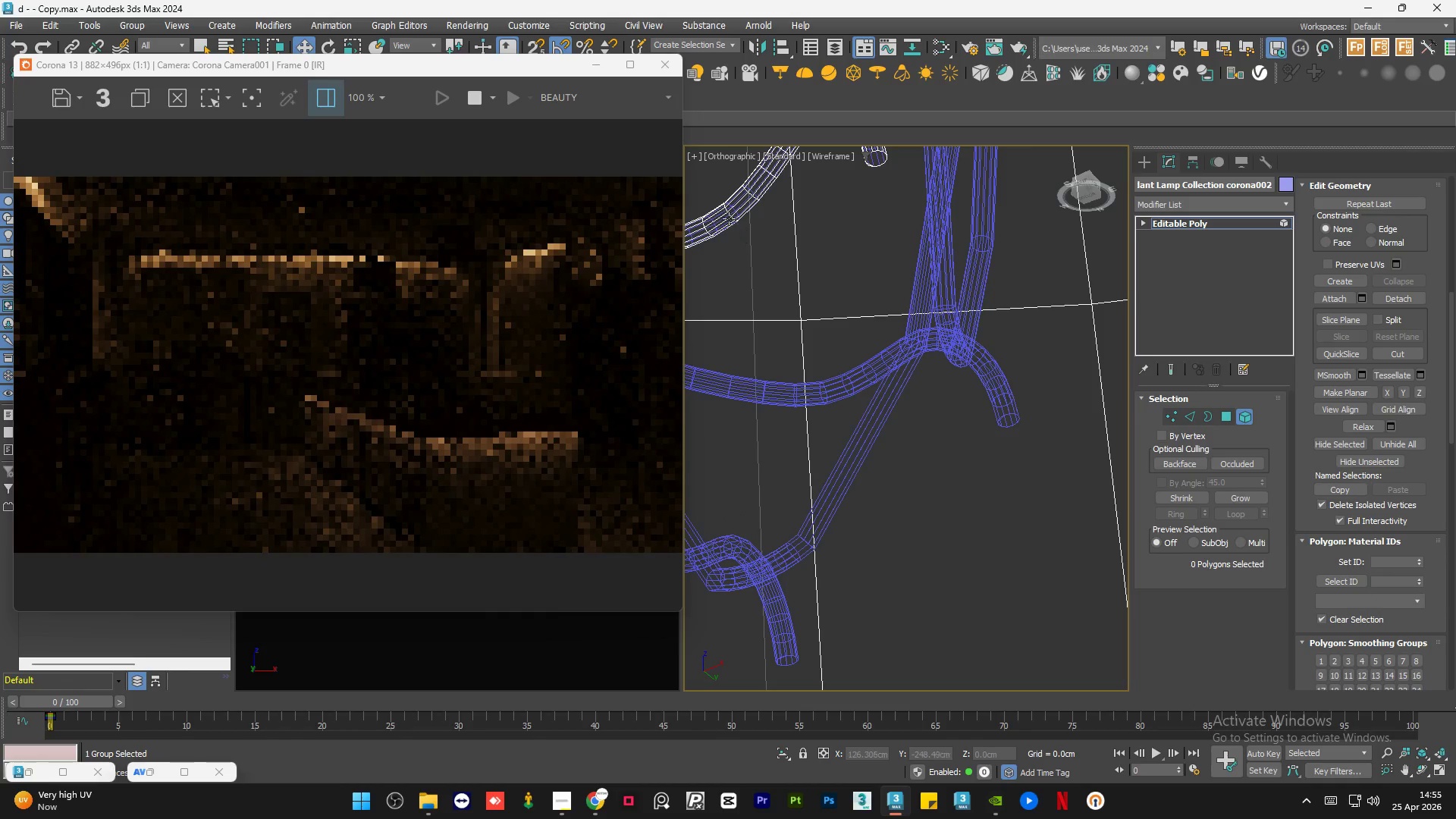 
left_click([729, 217])
 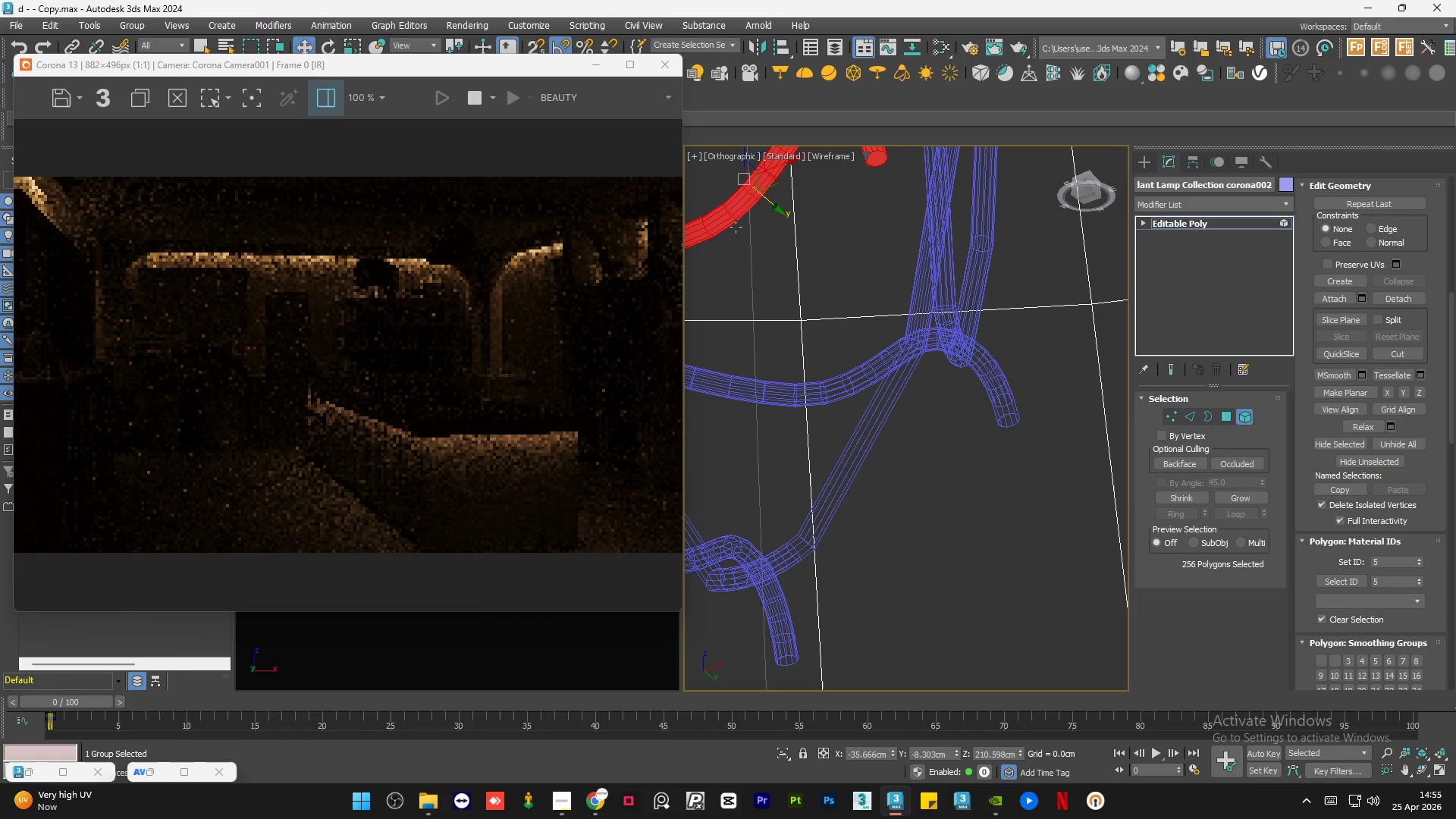 
key(Delete)
 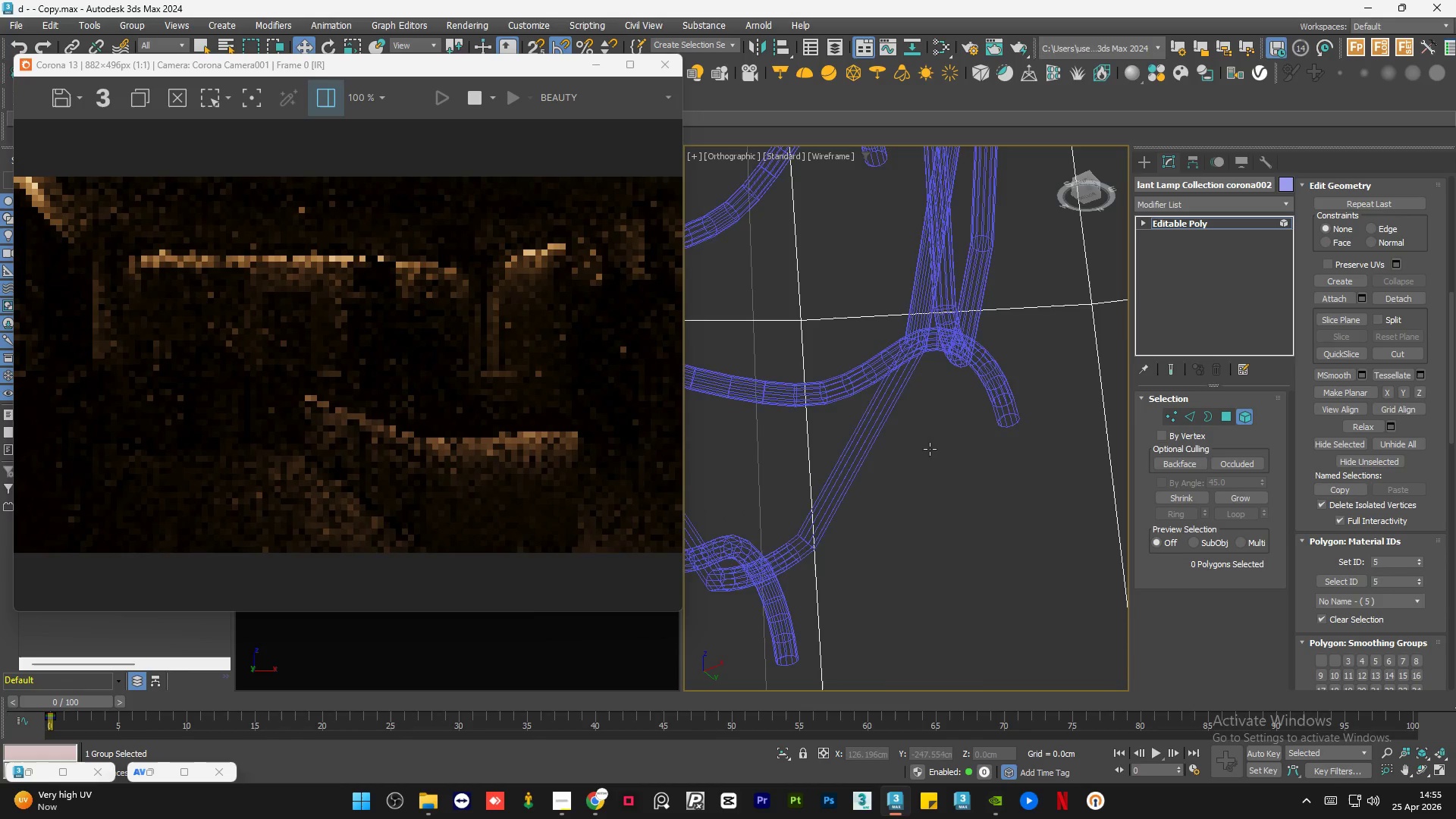 
scroll: coordinate [845, 400], scroll_direction: none, amount: 0.0
 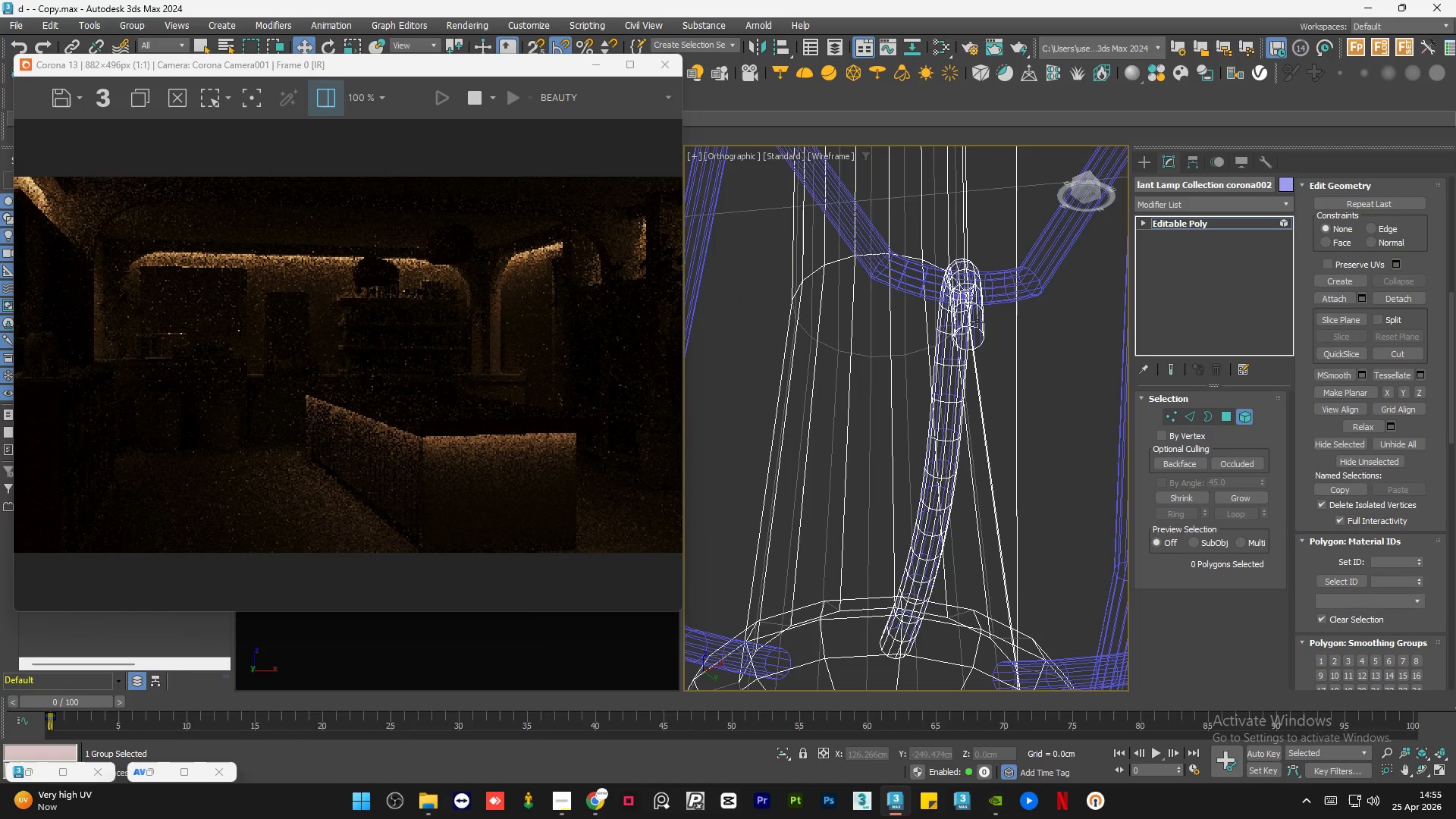 
left_click([974, 322])
 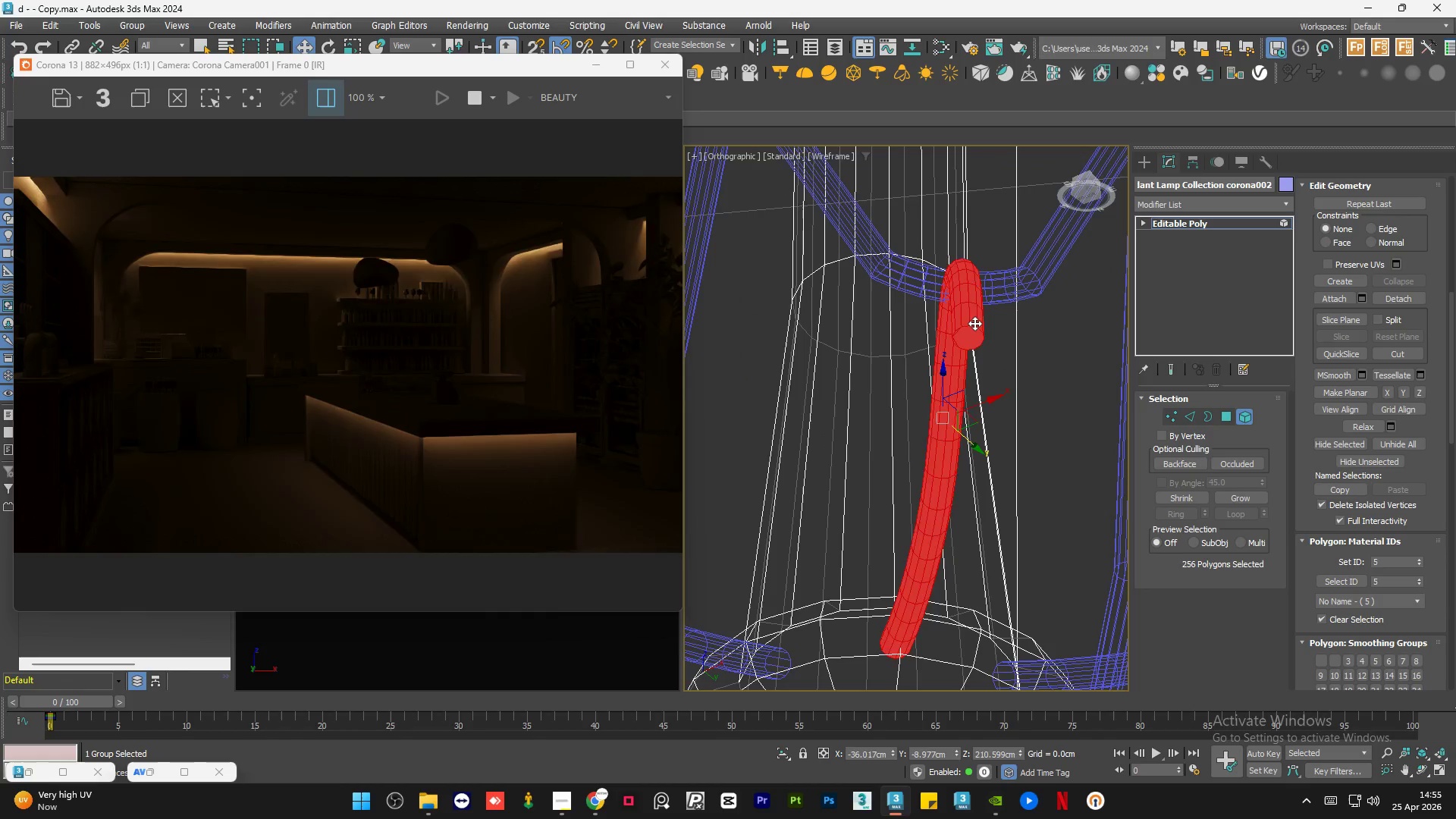 
key(Delete)
 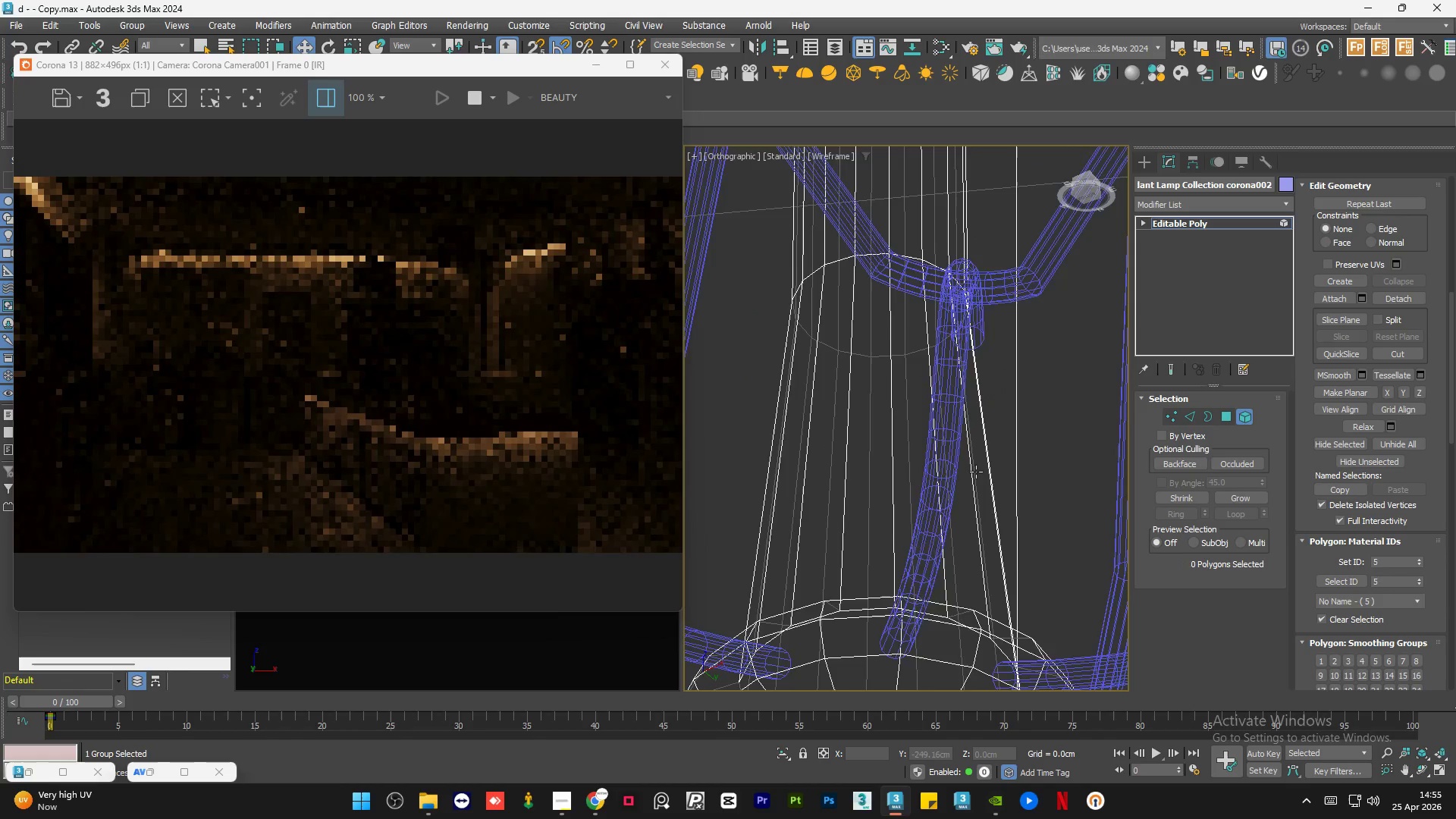 
scroll: coordinate [955, 521], scroll_direction: down, amount: 7.0
 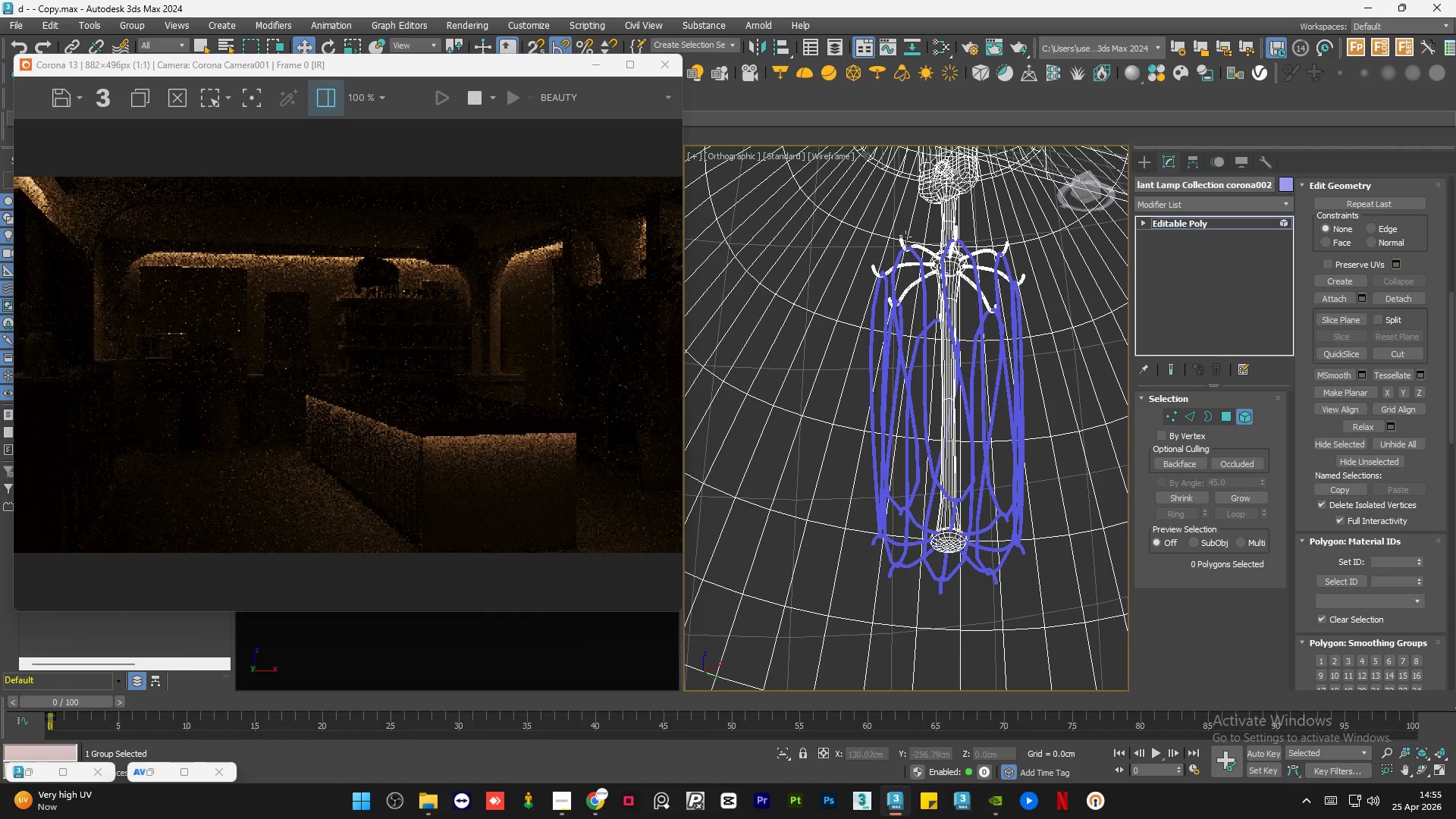 
left_click([883, 275])
 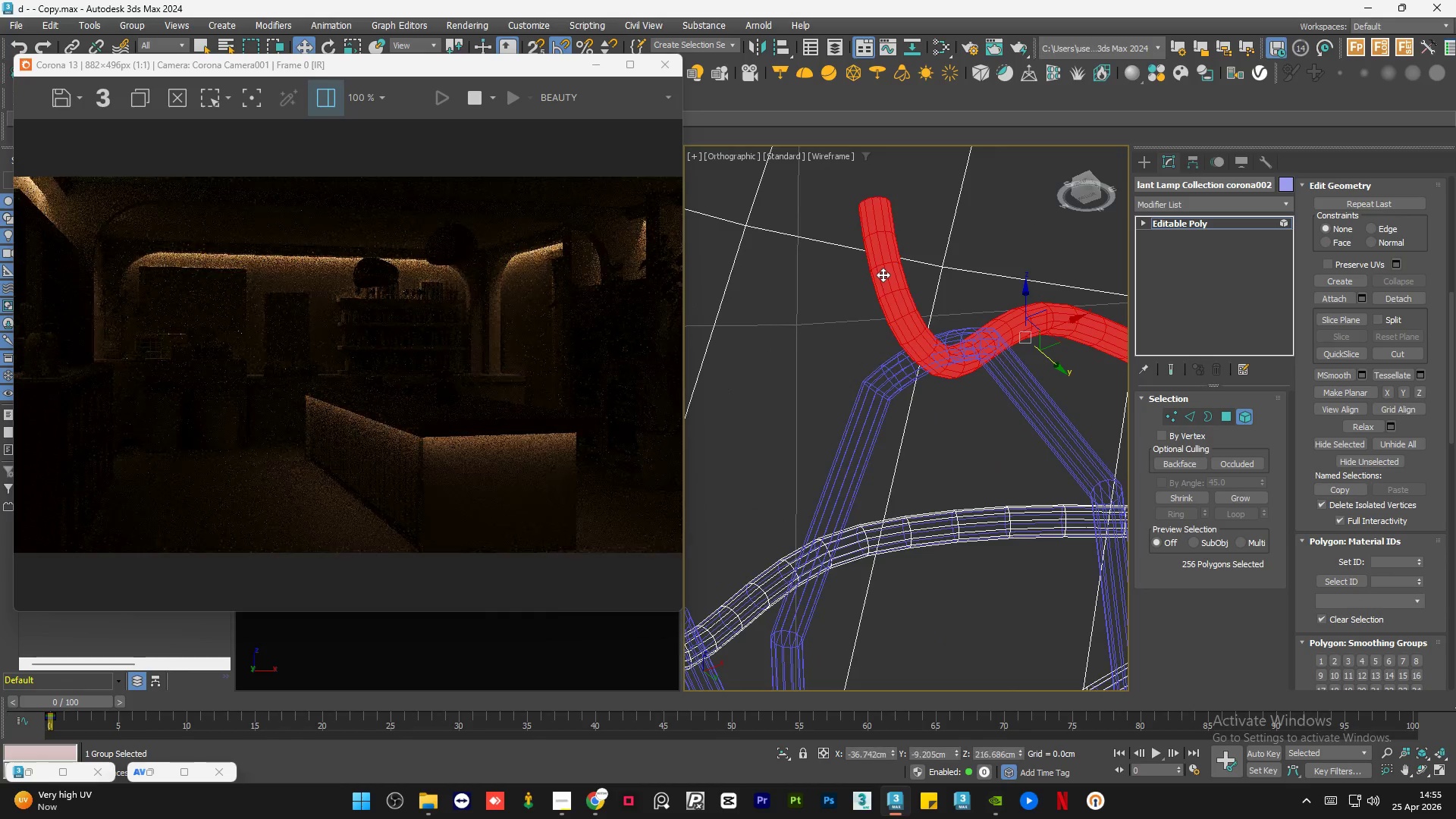 
scroll: coordinate [899, 249], scroll_direction: up, amount: 8.0
 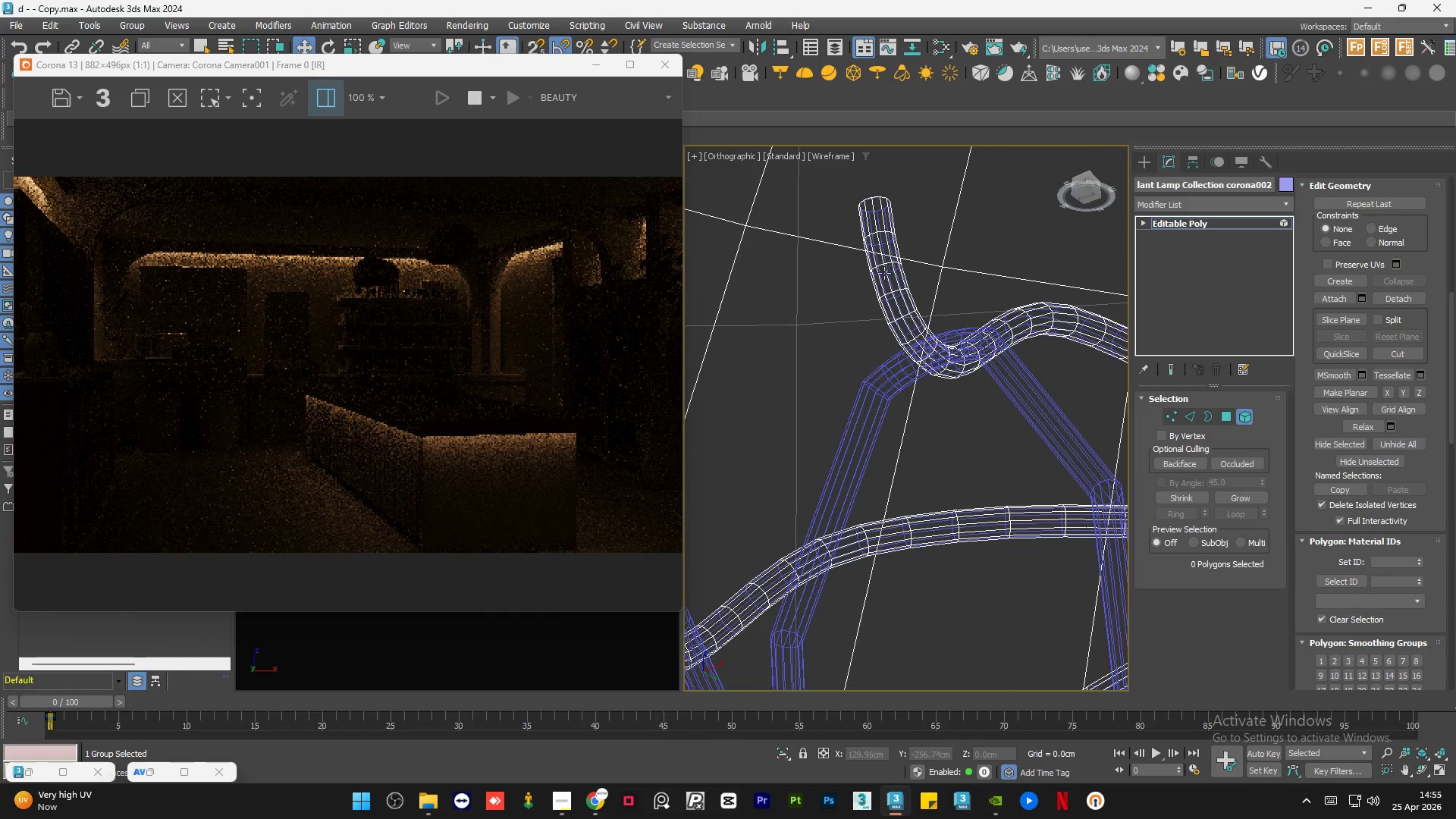 
key(Delete)
 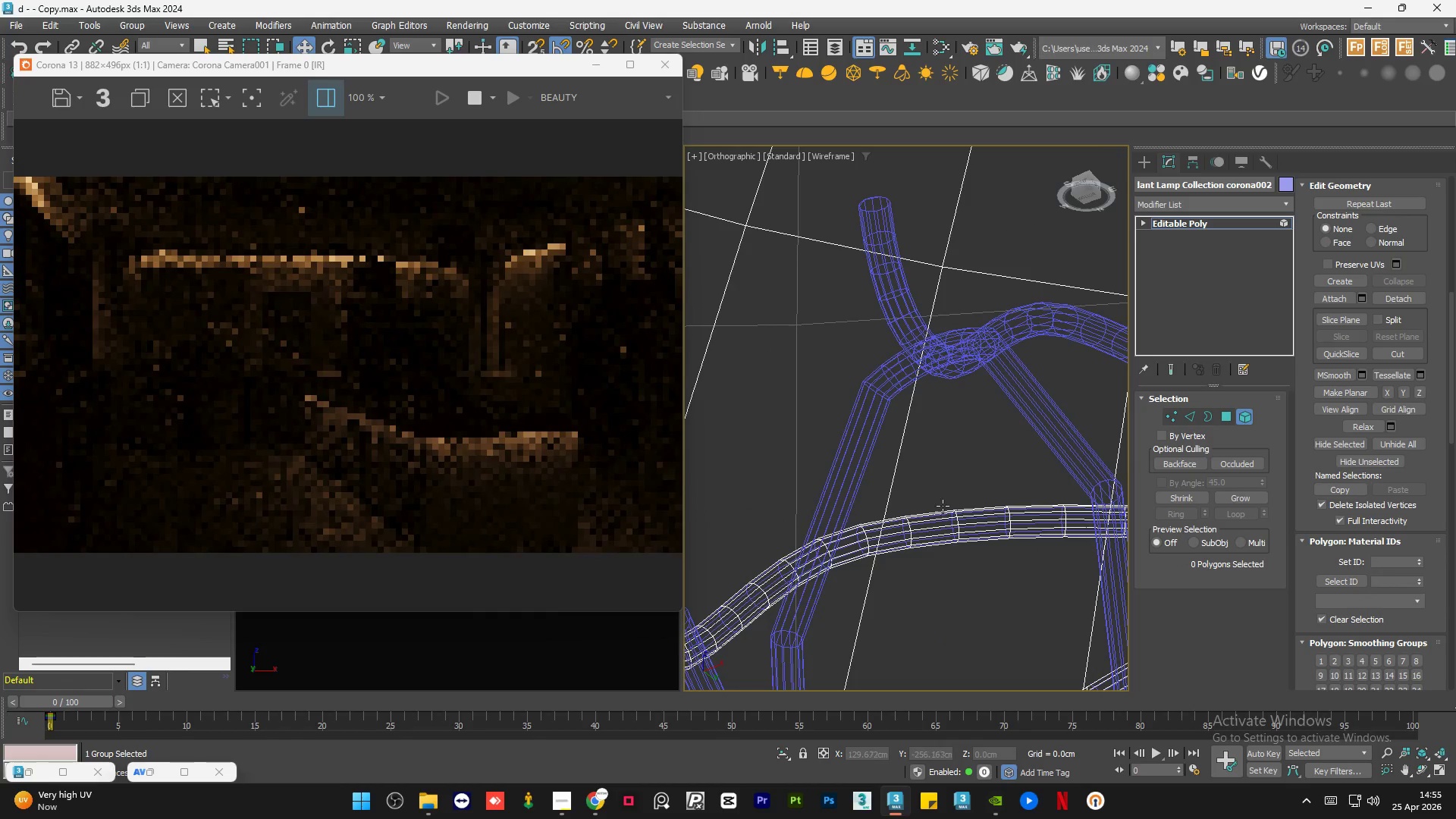 
left_click([944, 522])
 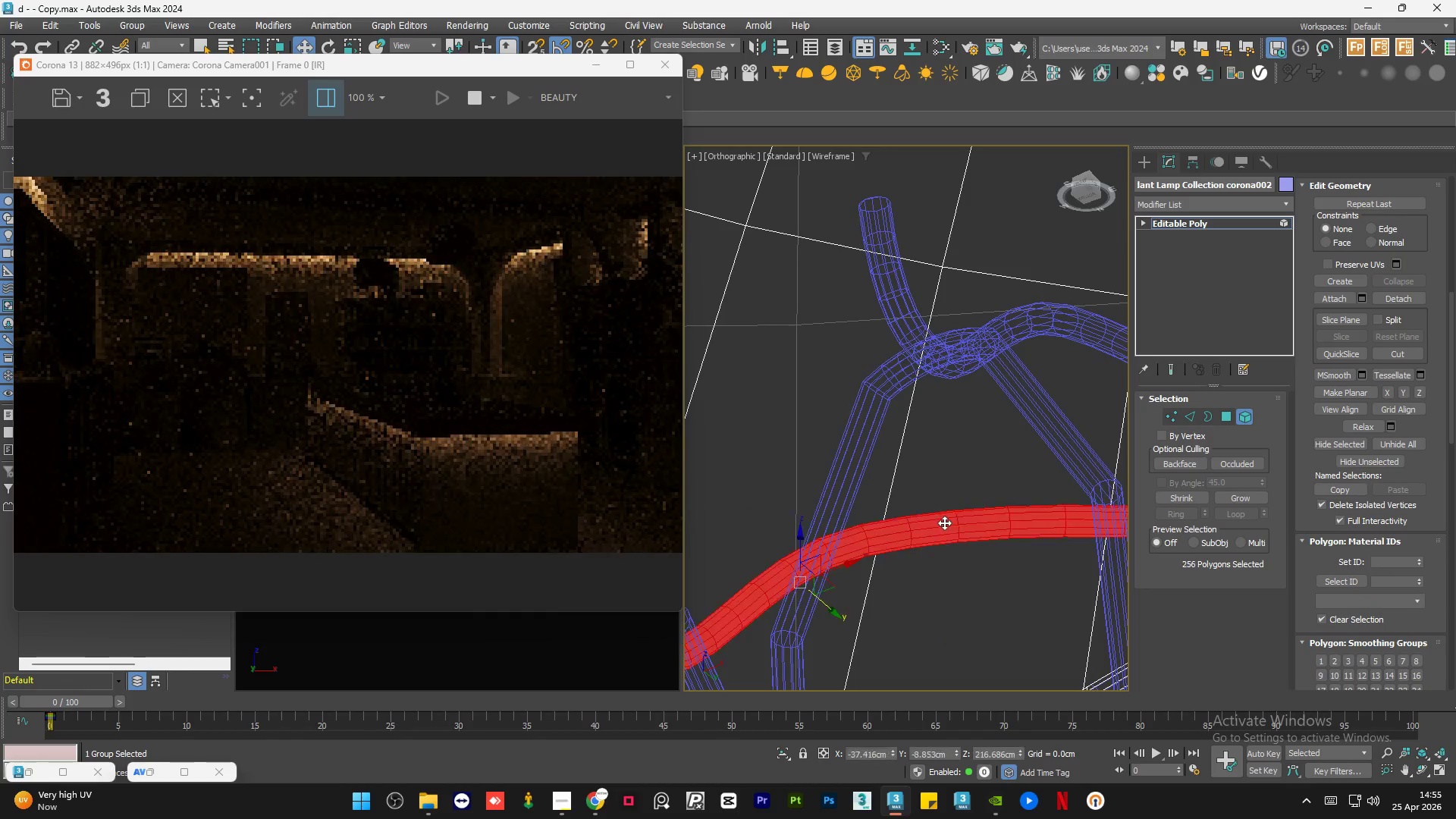 
key(Delete)
 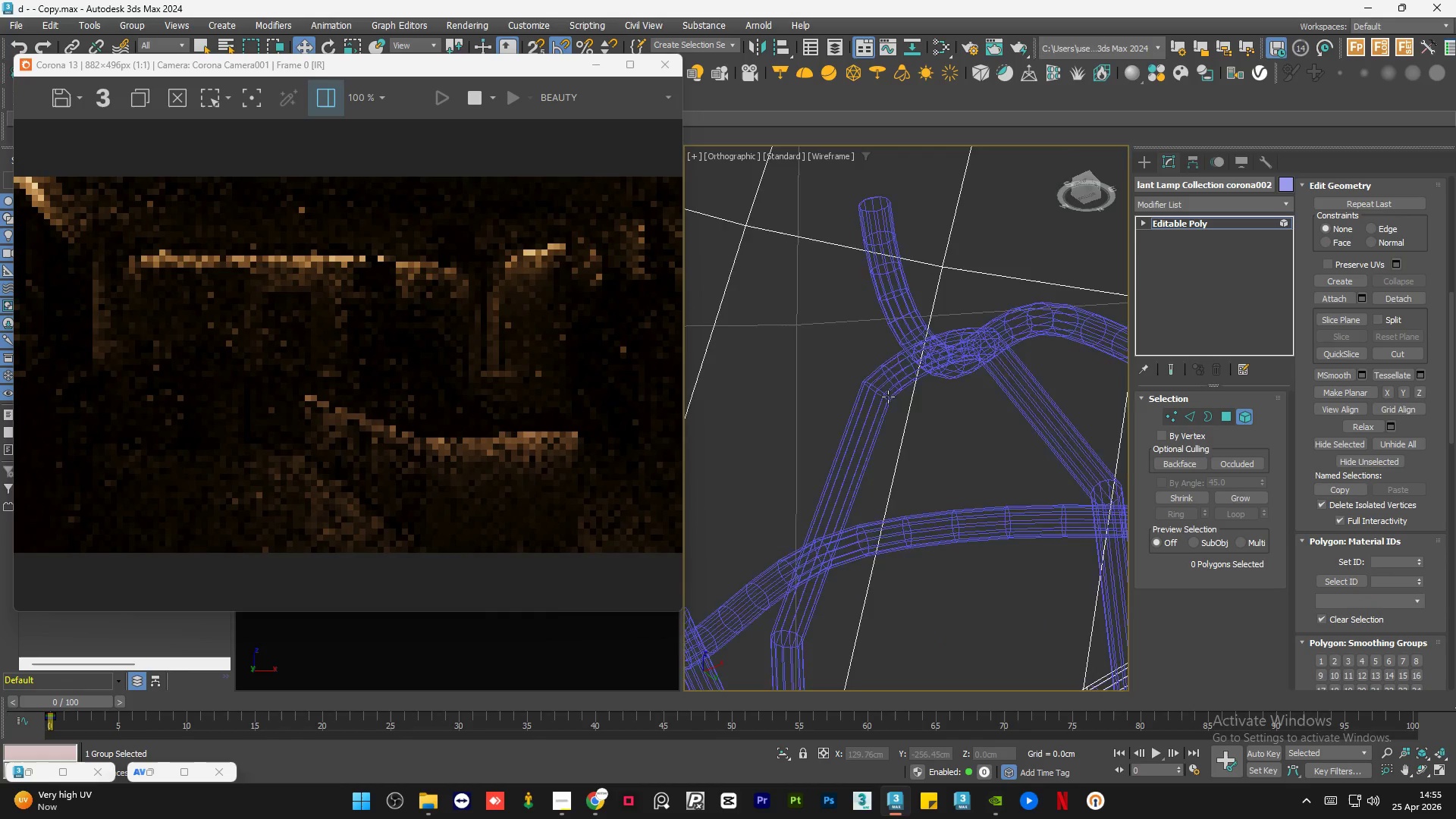 
scroll: coordinate [925, 522], scroll_direction: none, amount: 0.0
 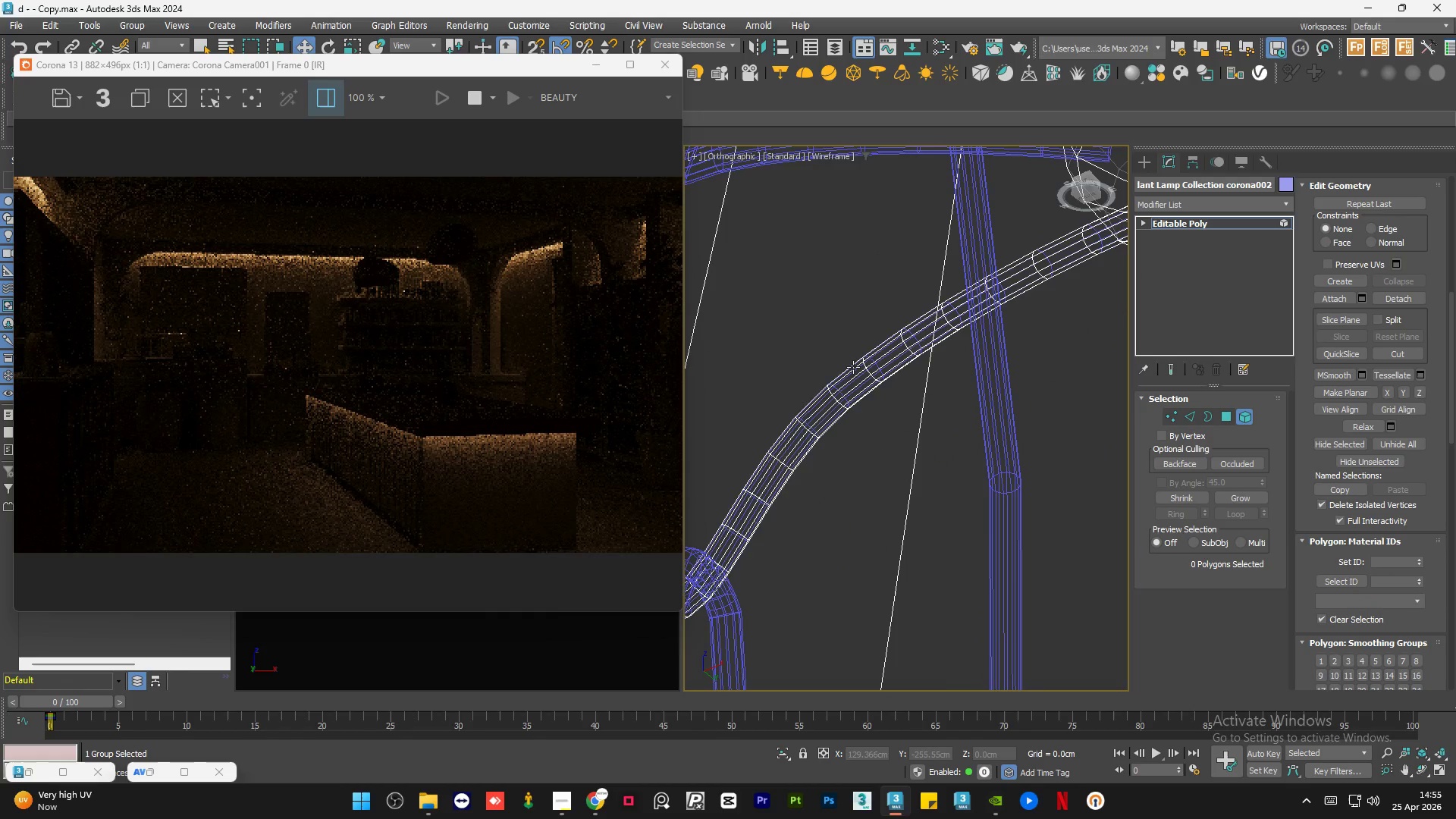 
left_click([853, 367])
 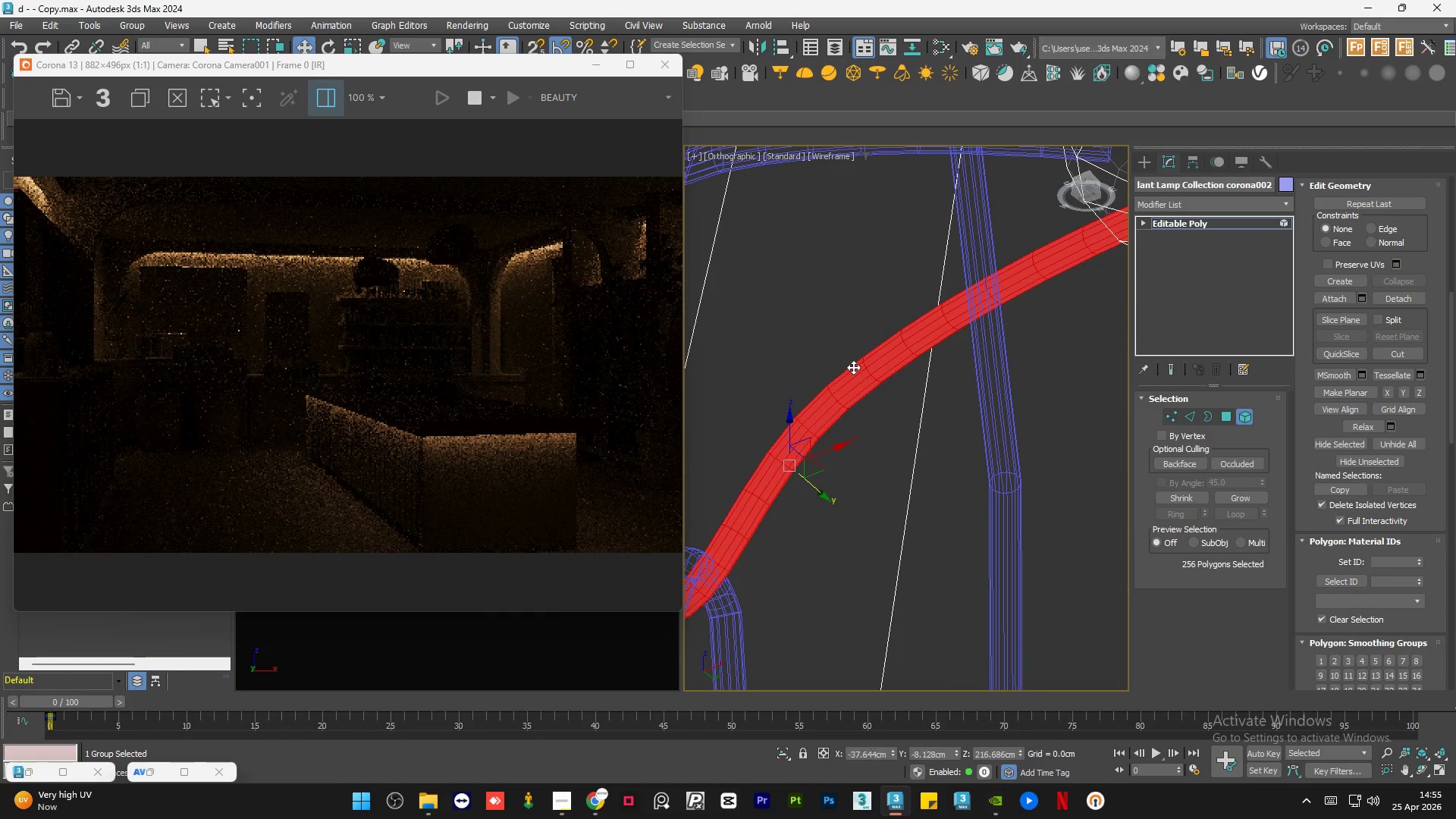 
key(Delete)
 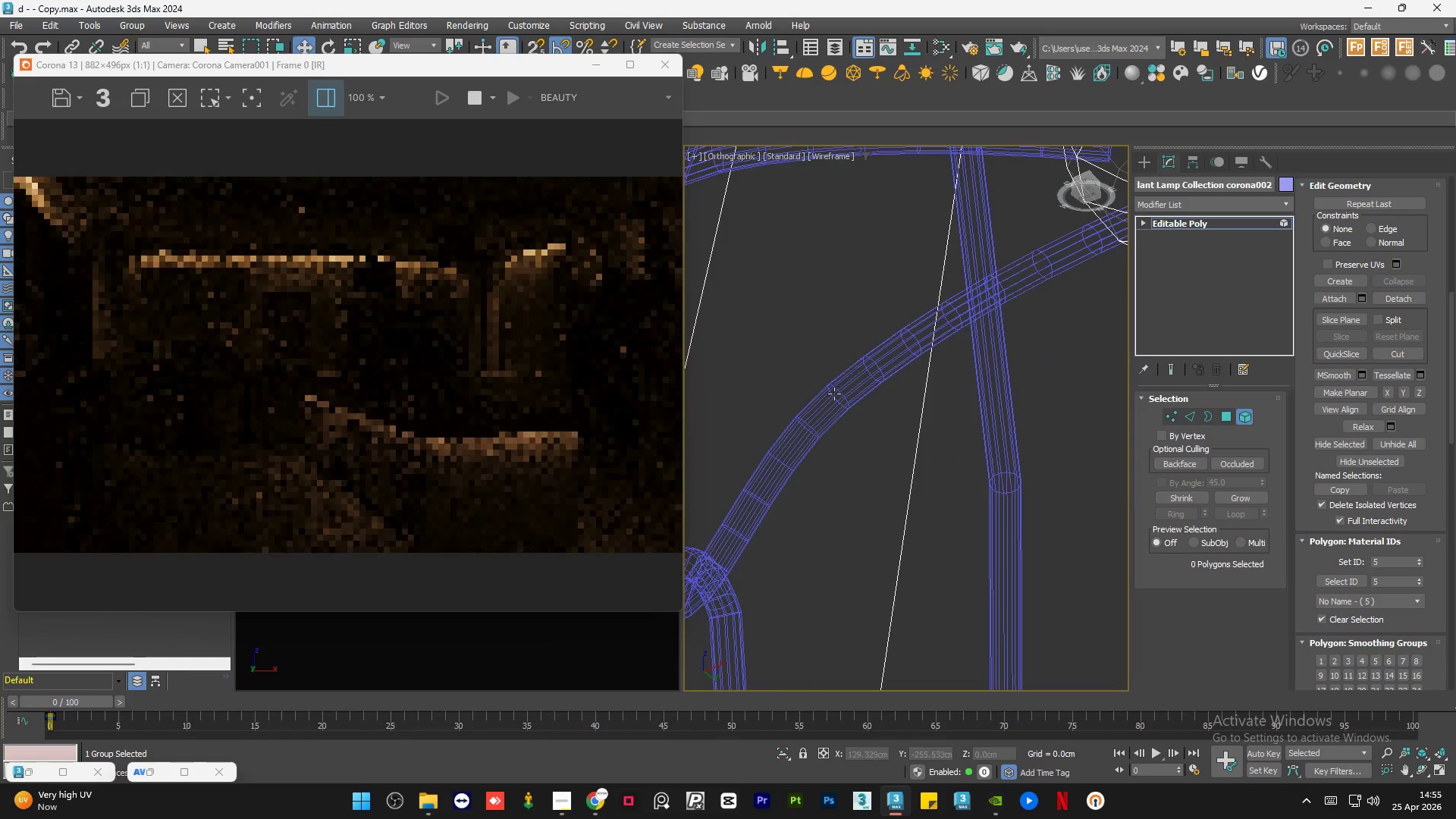 
scroll: coordinate [808, 437], scroll_direction: down, amount: 7.0
 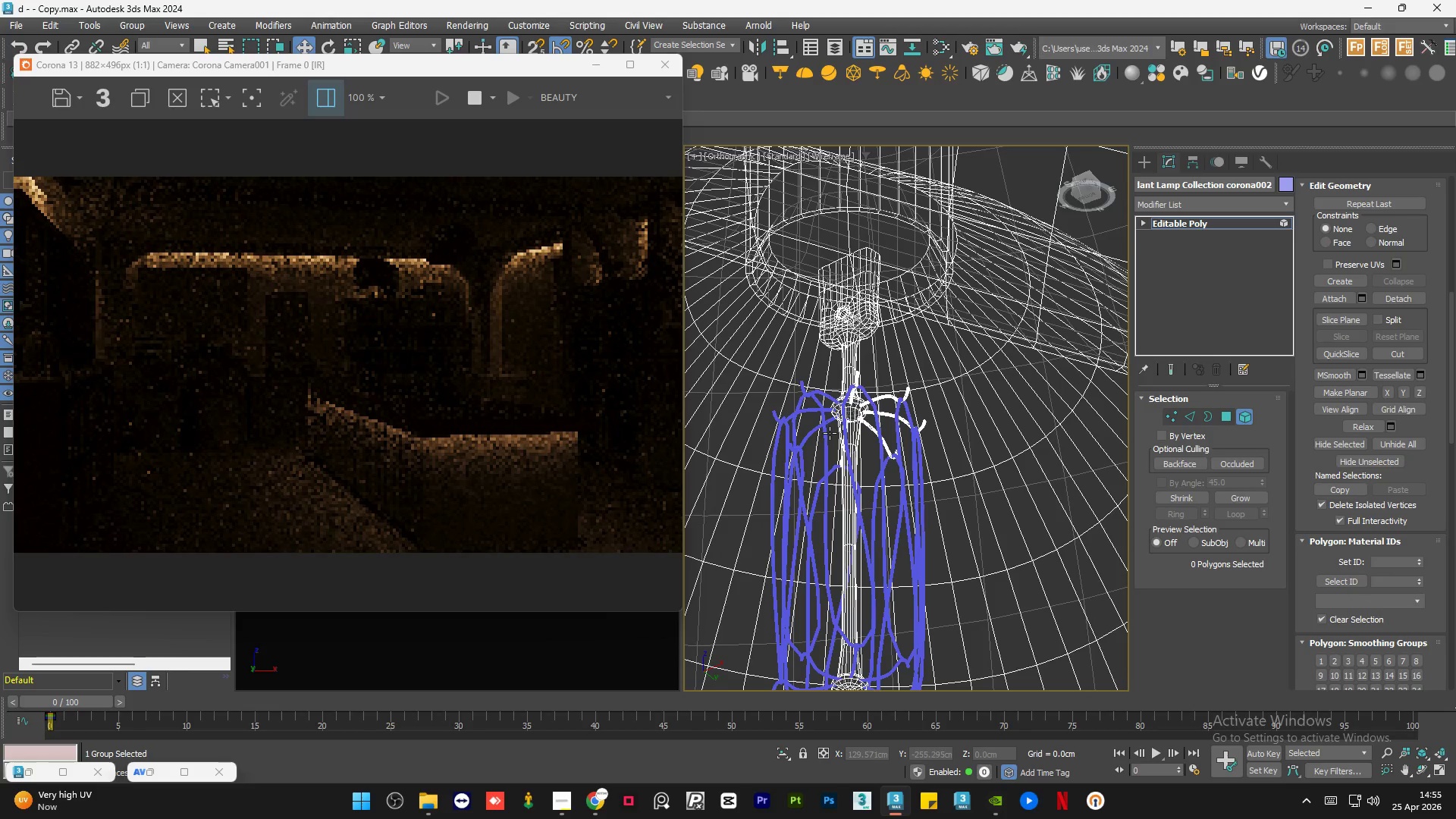 
left_click([821, 504])
 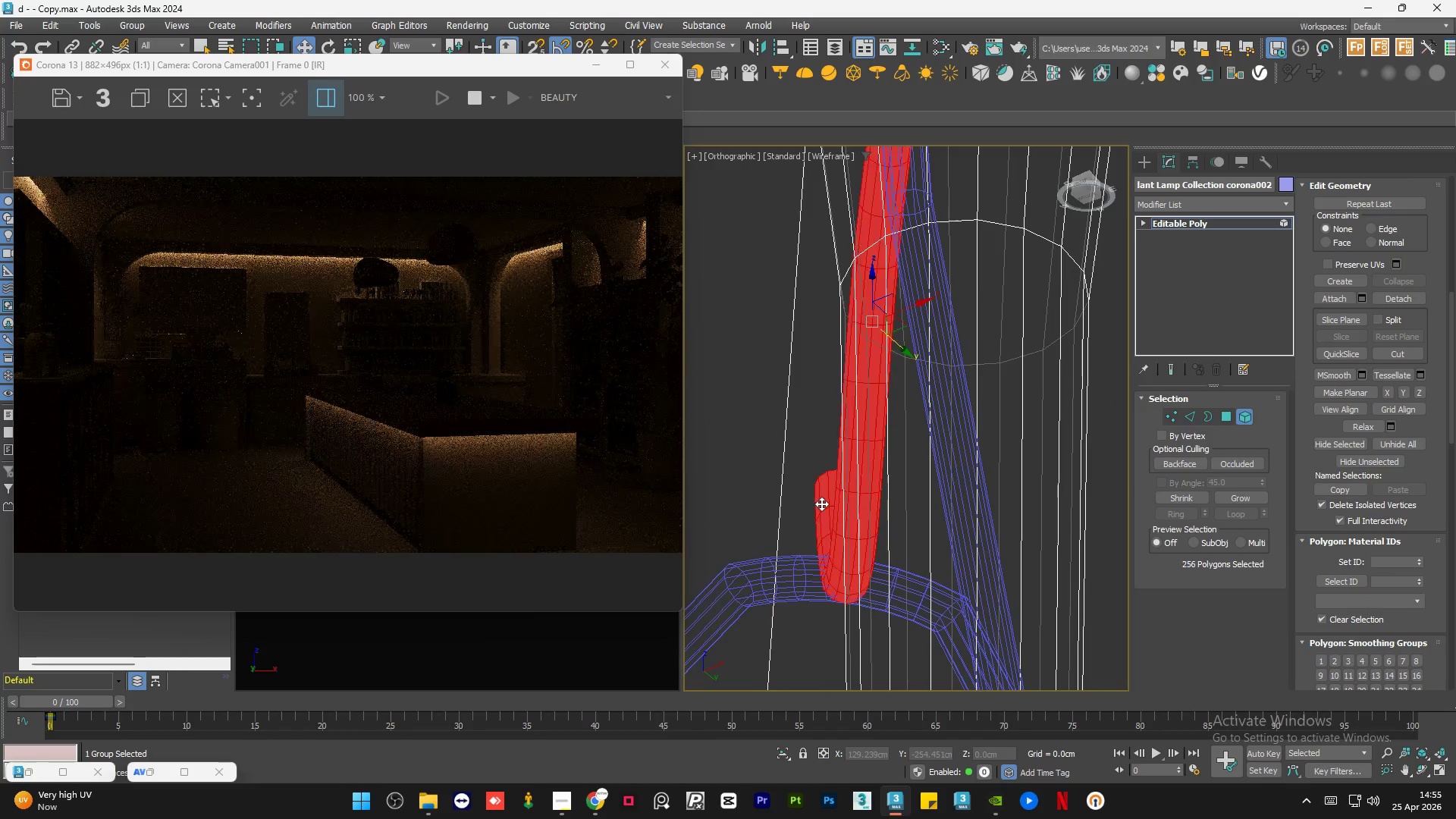 
scroll: coordinate [815, 479], scroll_direction: up, amount: 8.0
 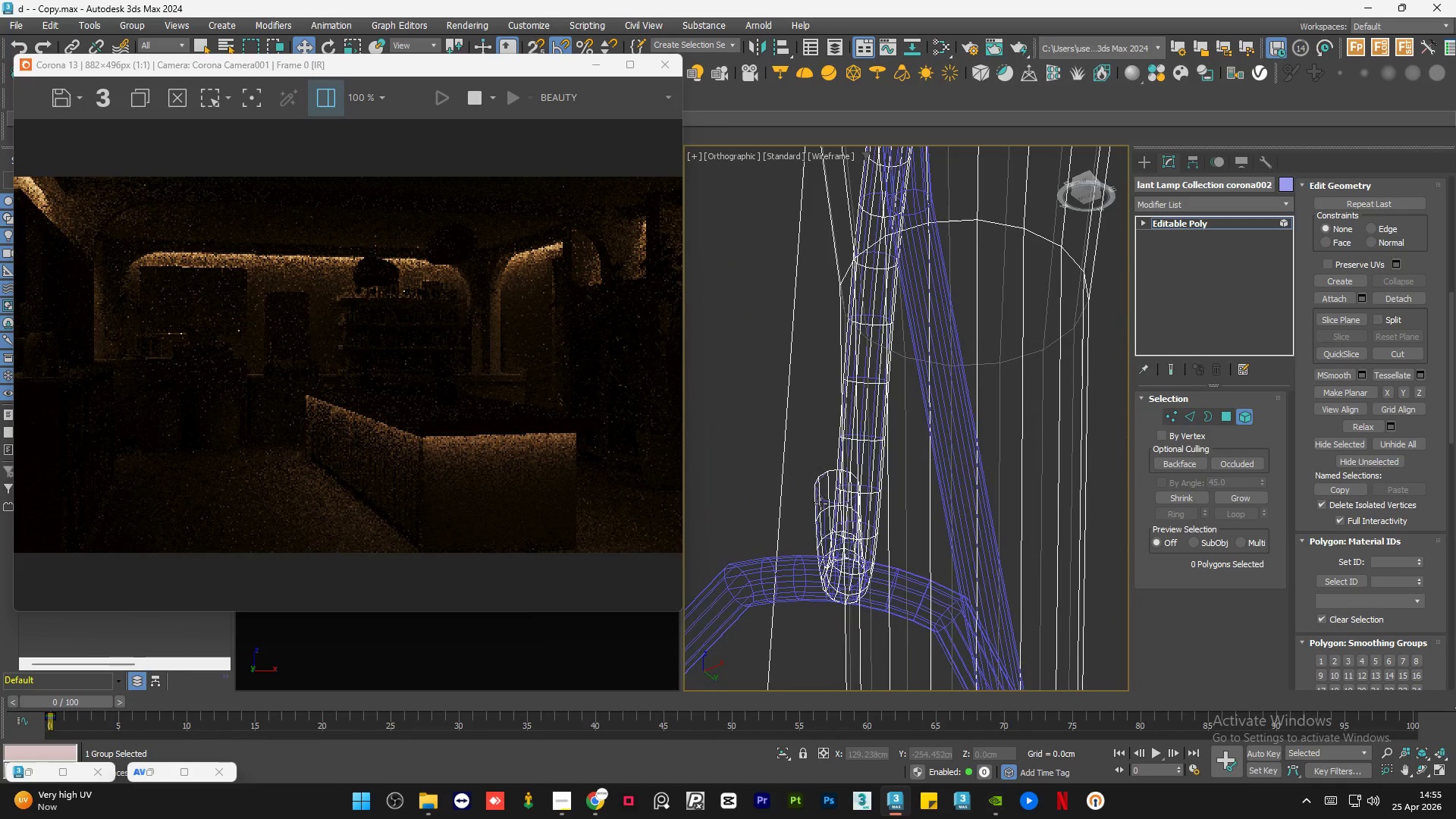 
key(Delete)
 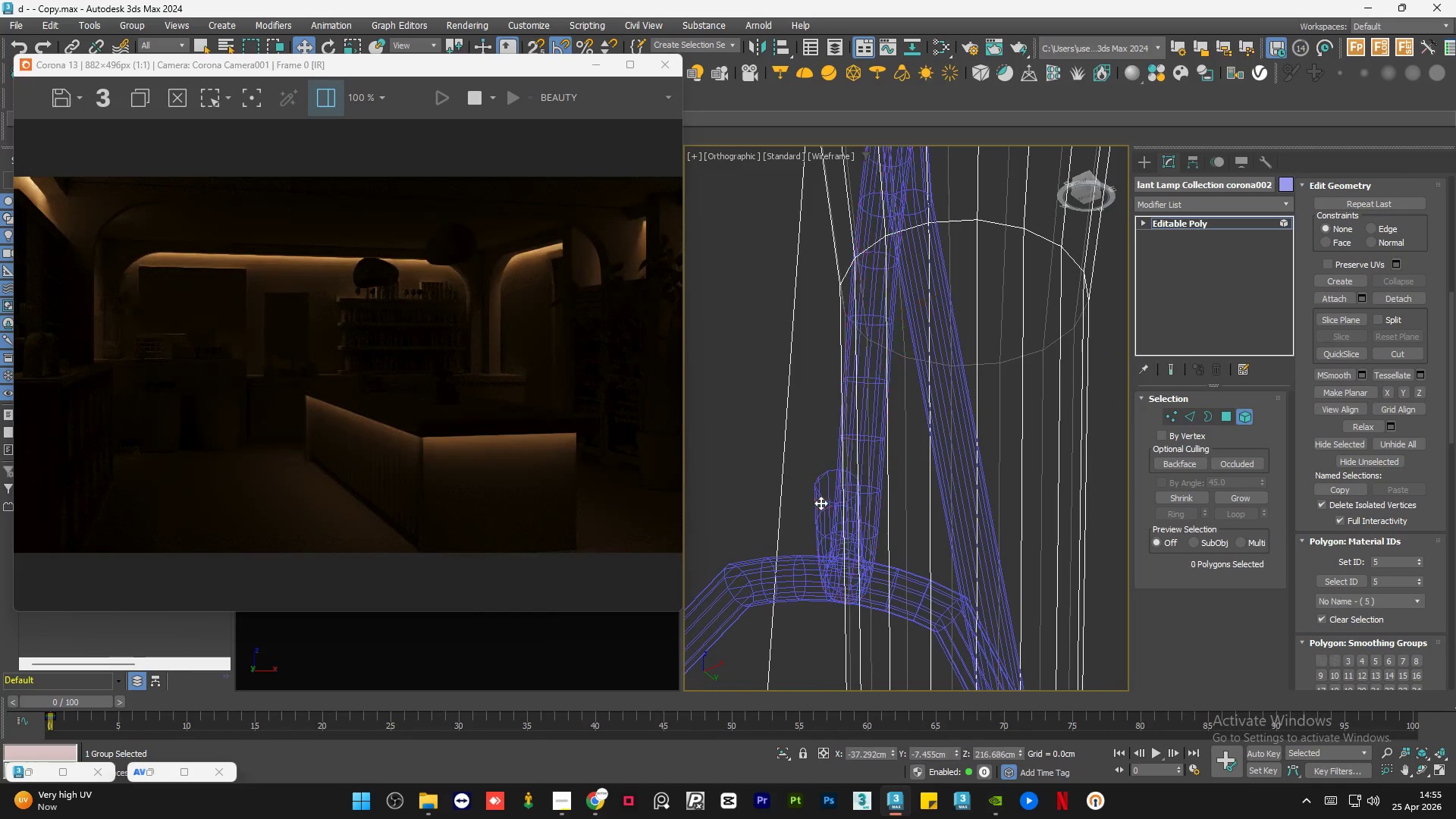 
left_click([928, 479])
 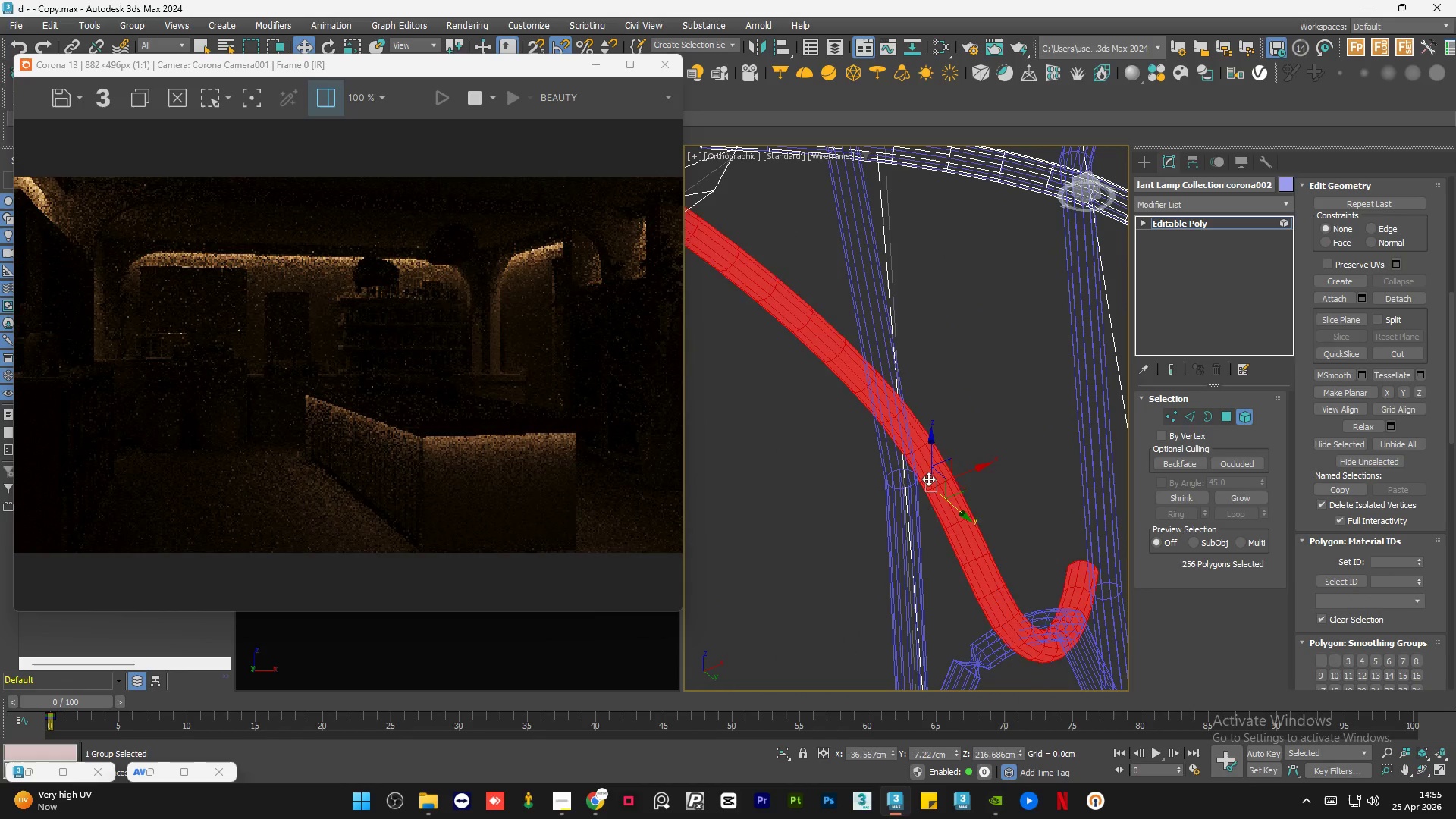 
scroll: coordinate [897, 462], scroll_direction: down, amount: 1.0
 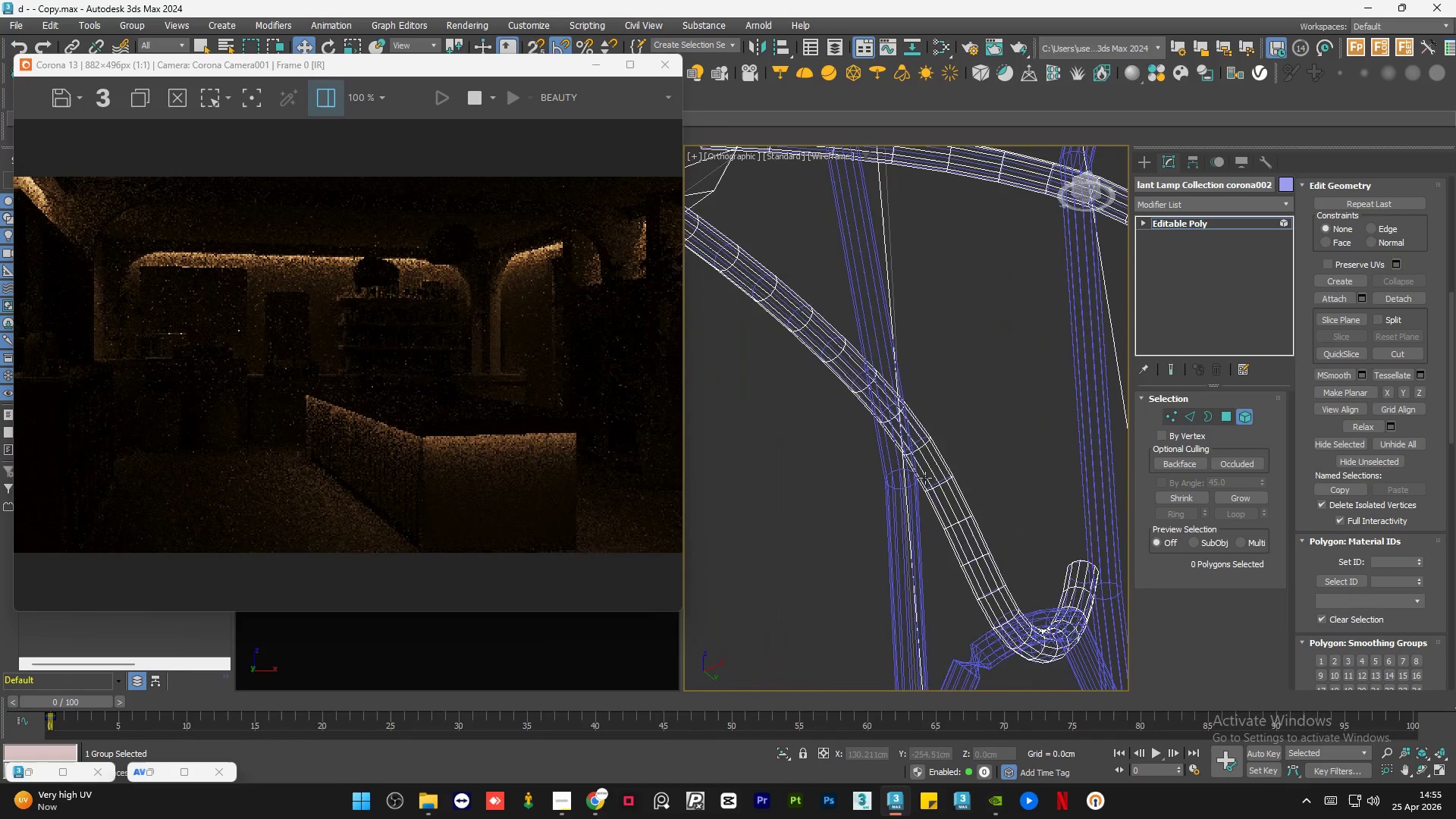 
key(Delete)
 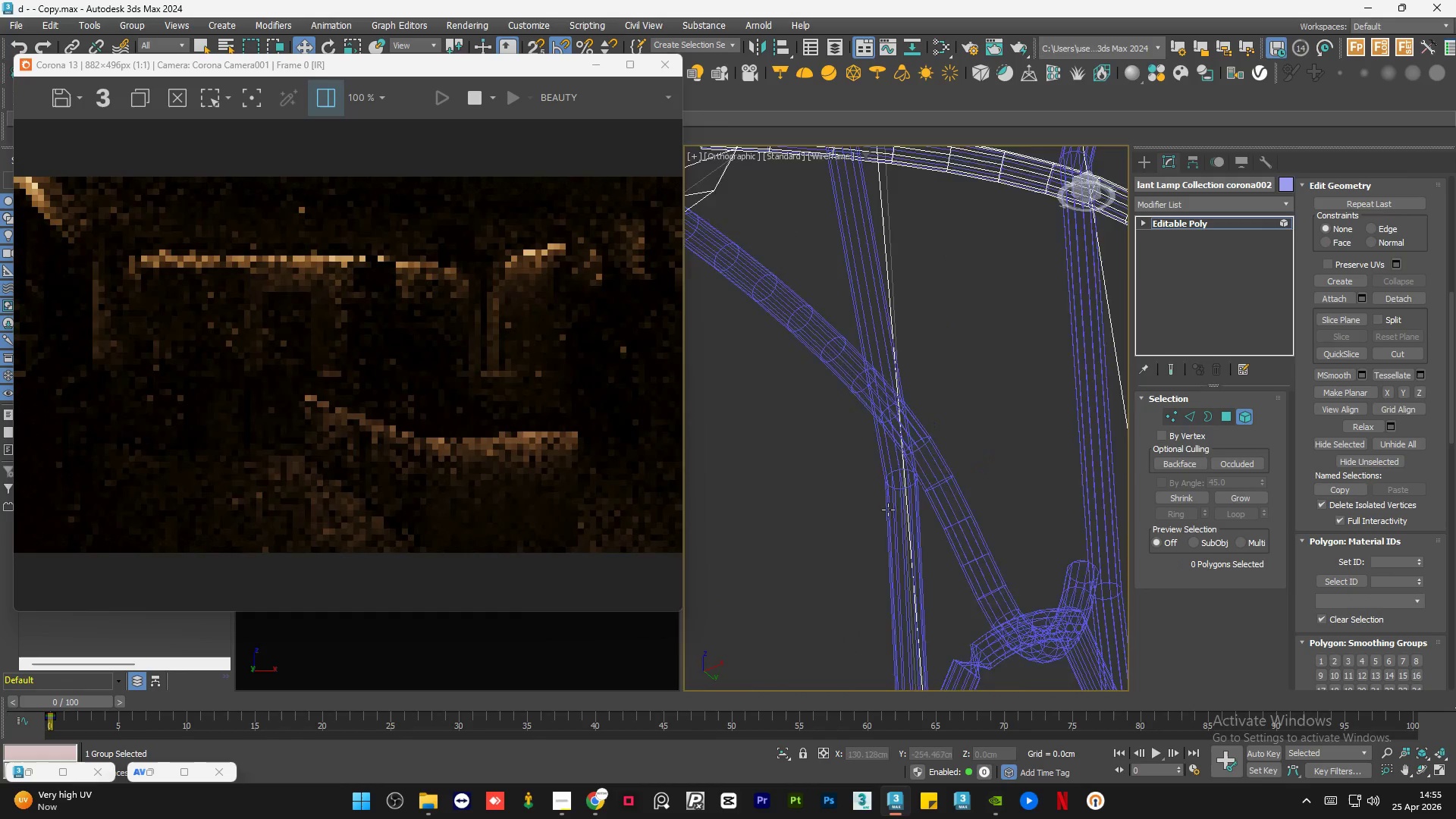 
left_click([899, 400])
 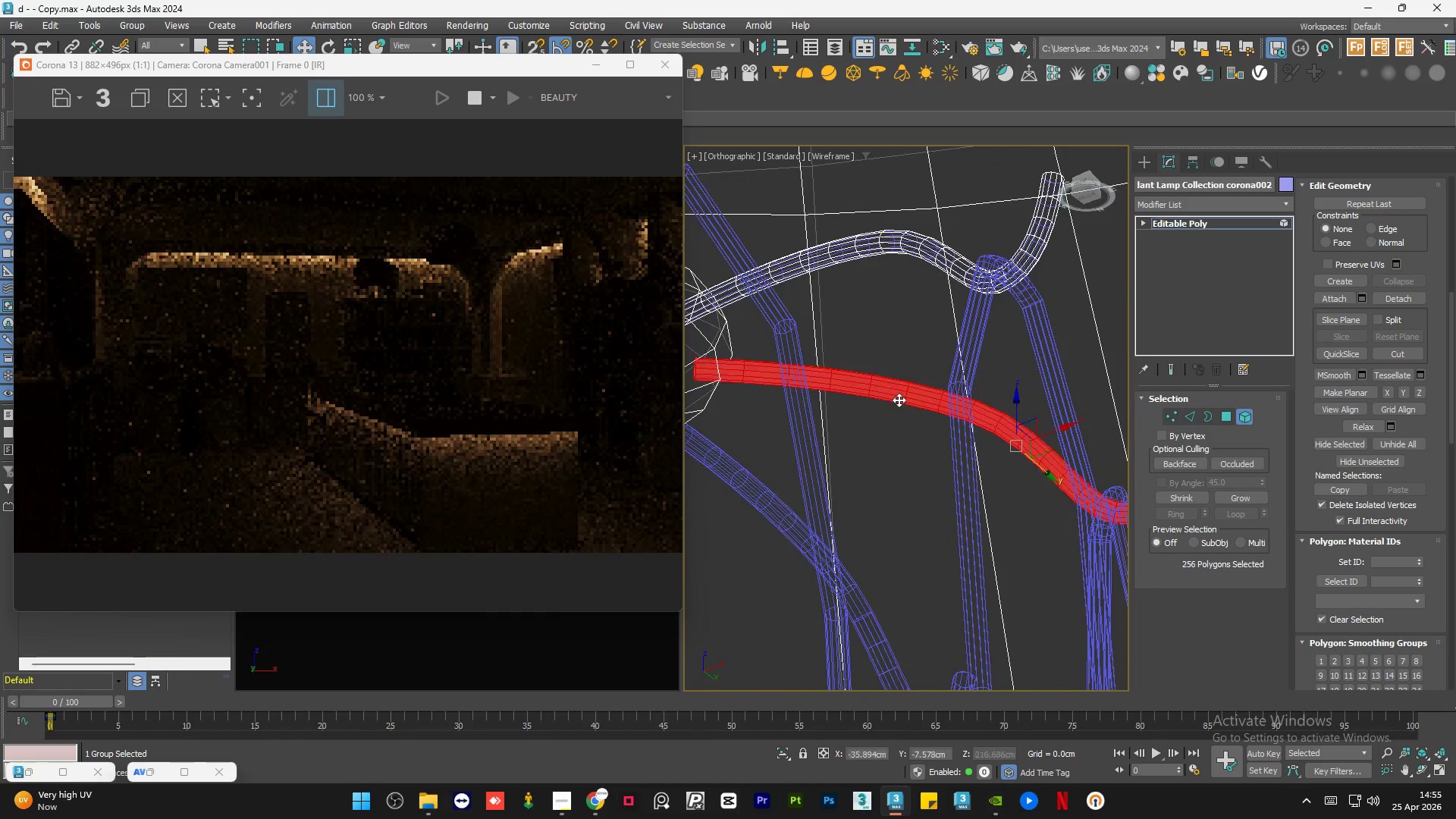 
key(Delete)
 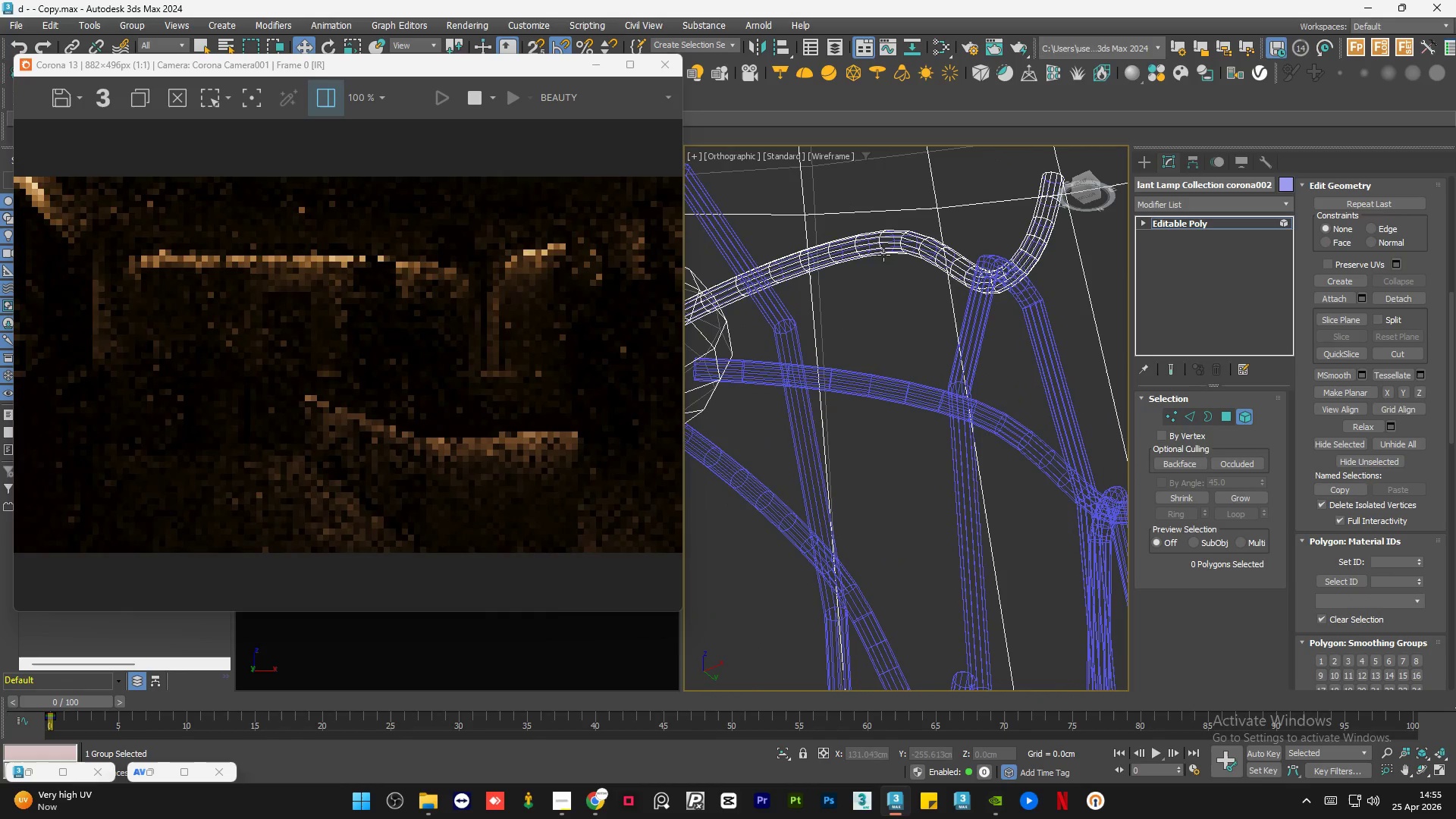 
scroll: coordinate [921, 390], scroll_direction: down, amount: 1.0
 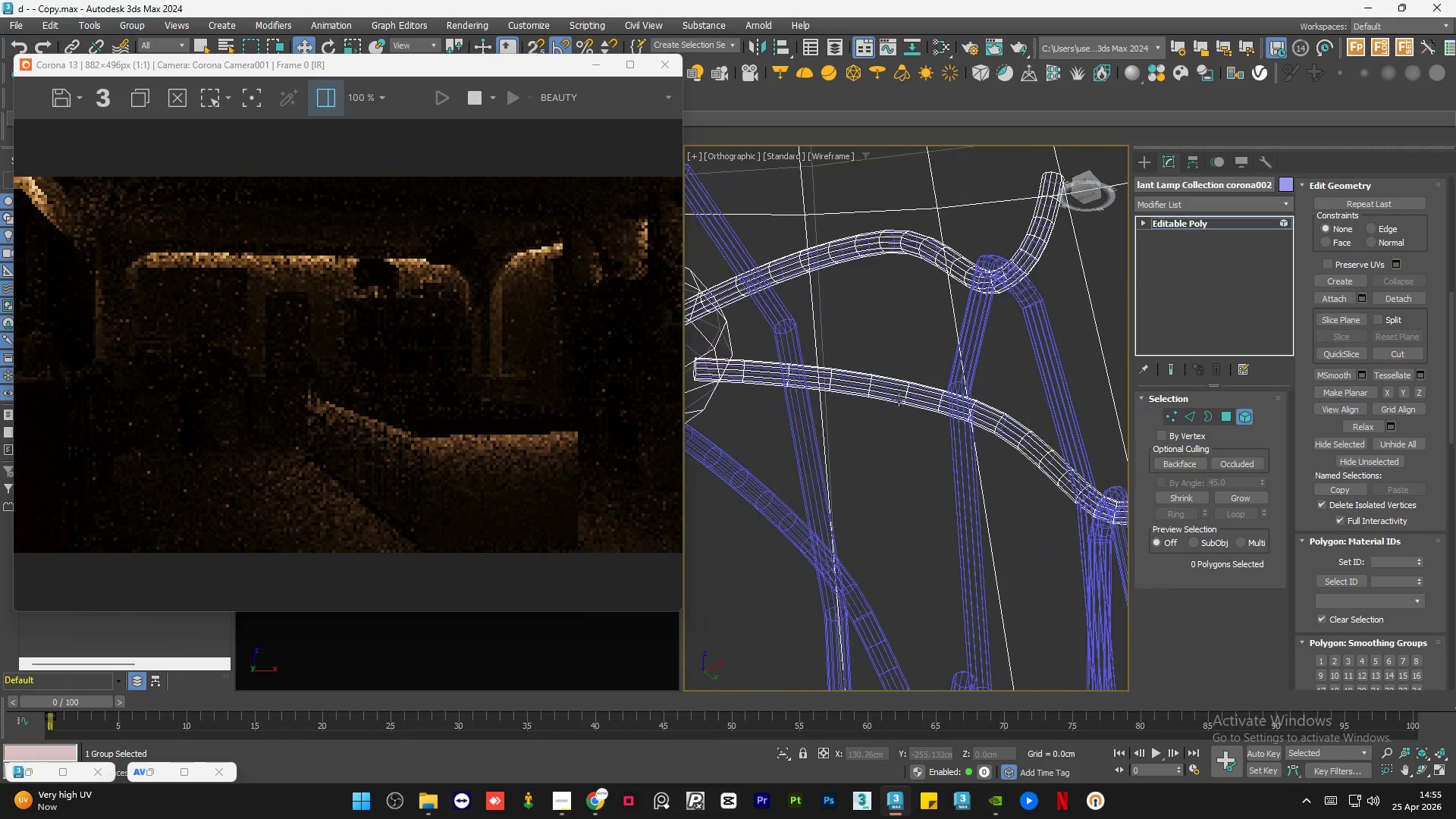 
left_click([885, 241])
 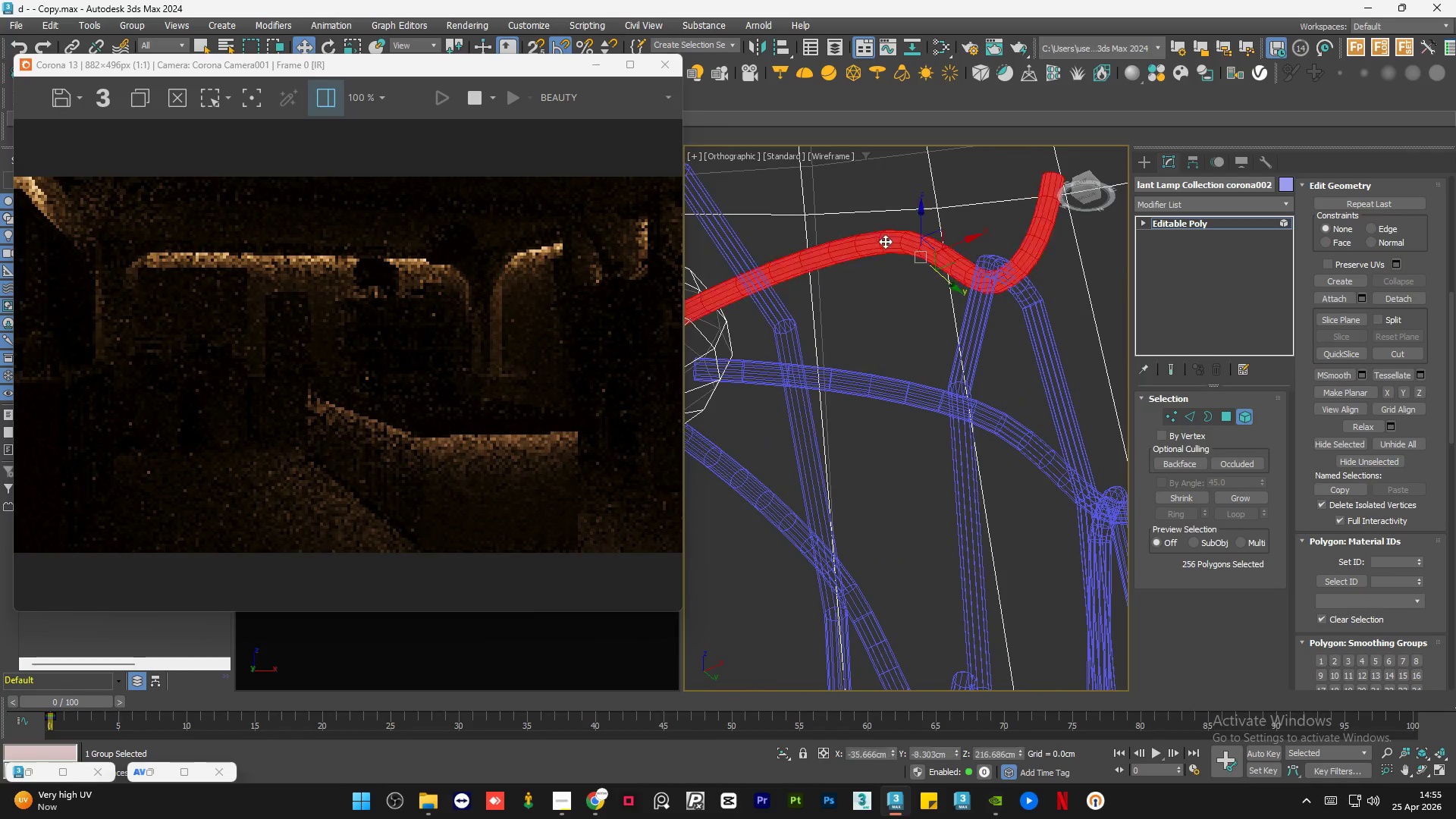 
key(Delete)
 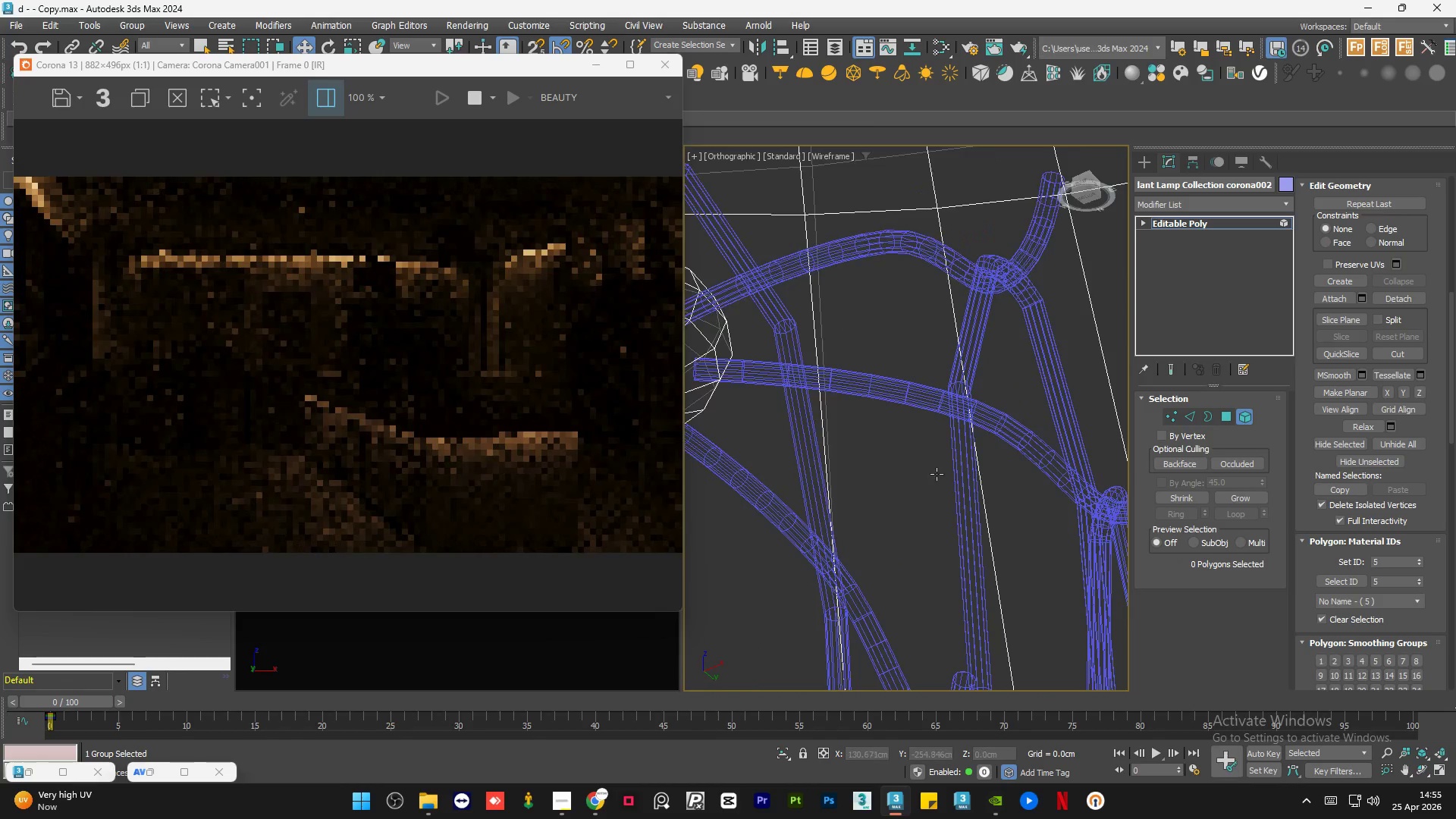 
left_click([887, 388])
 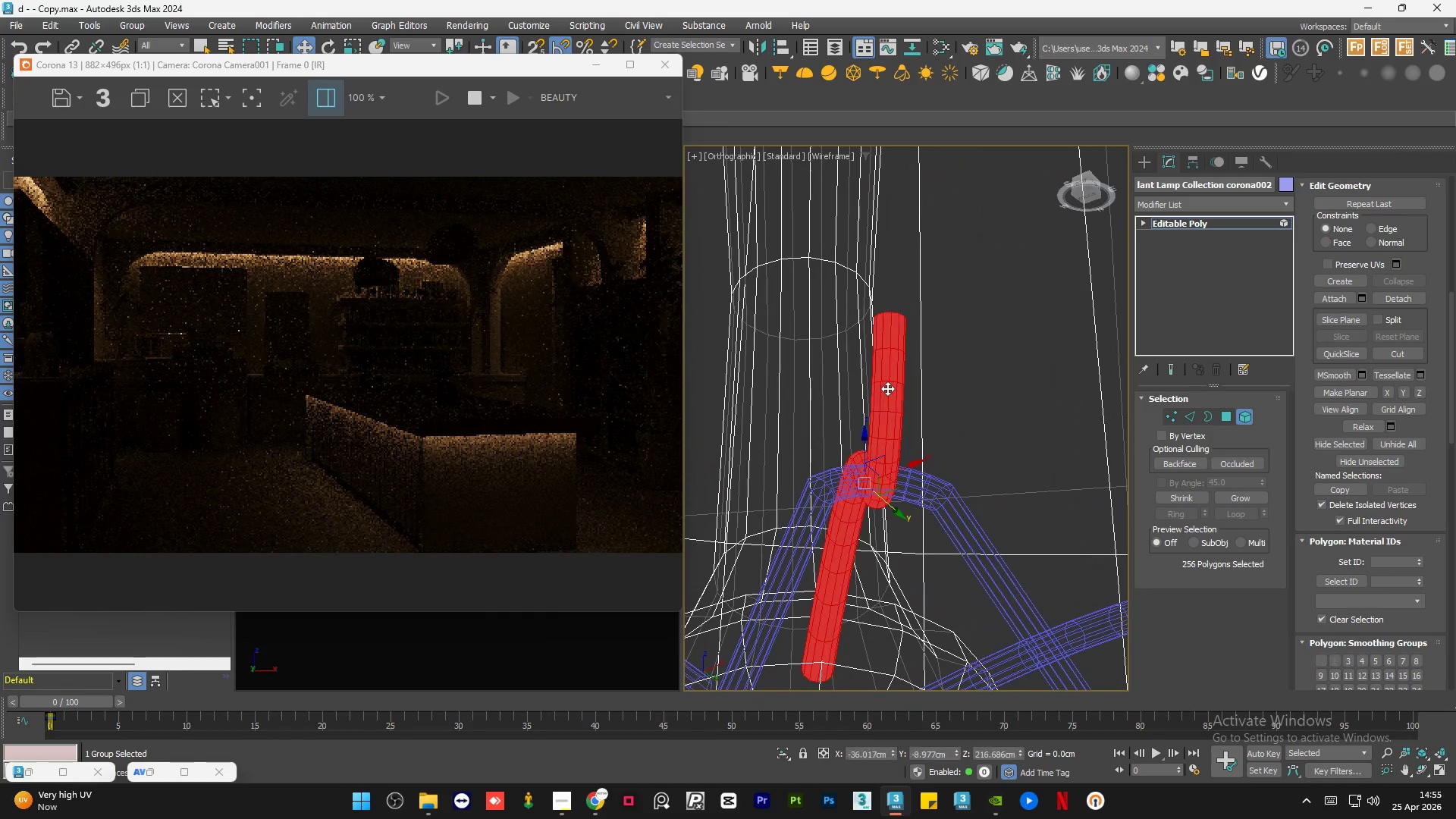 
scroll: coordinate [880, 421], scroll_direction: up, amount: 1.0
 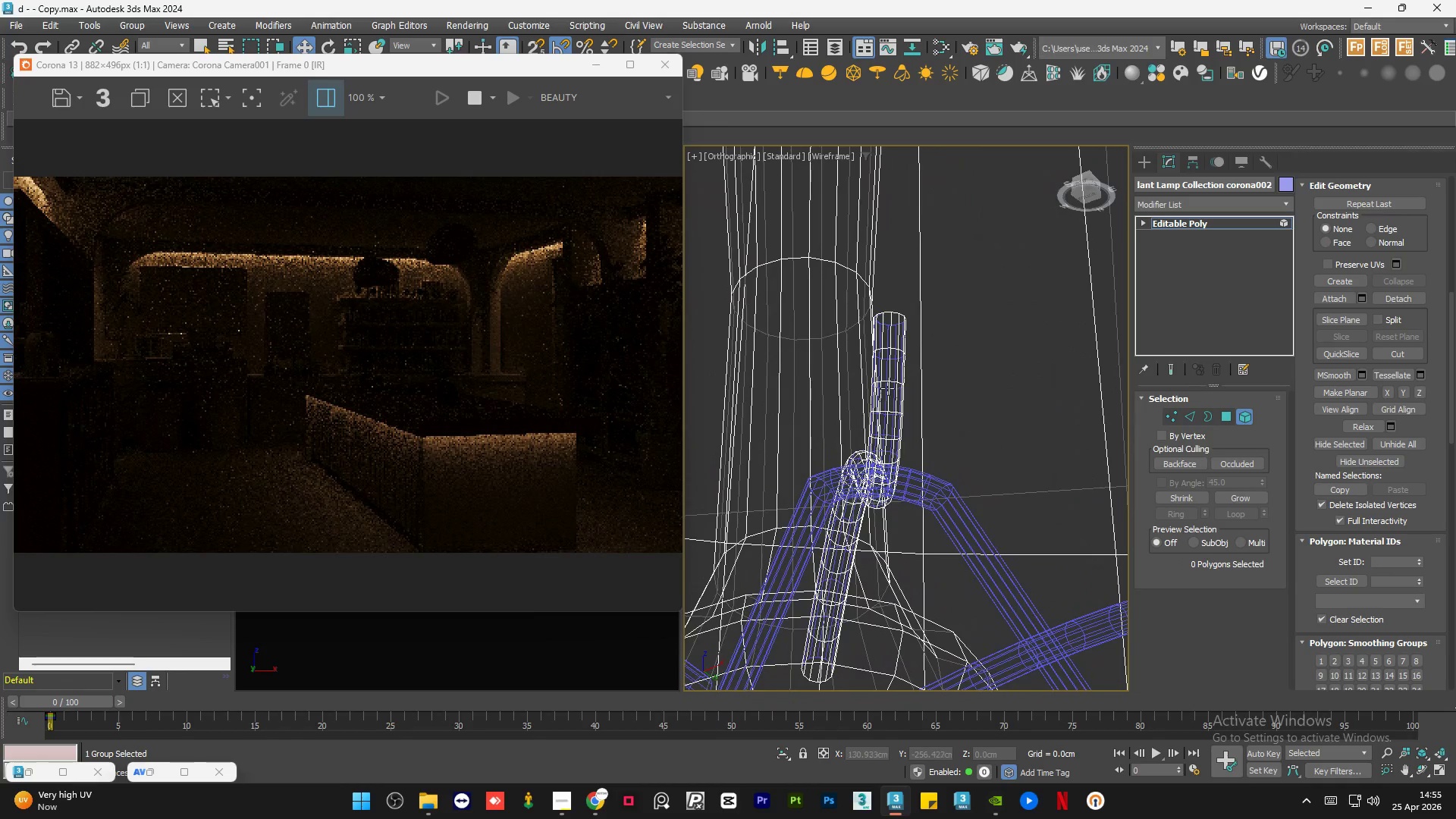 
key(Delete)
 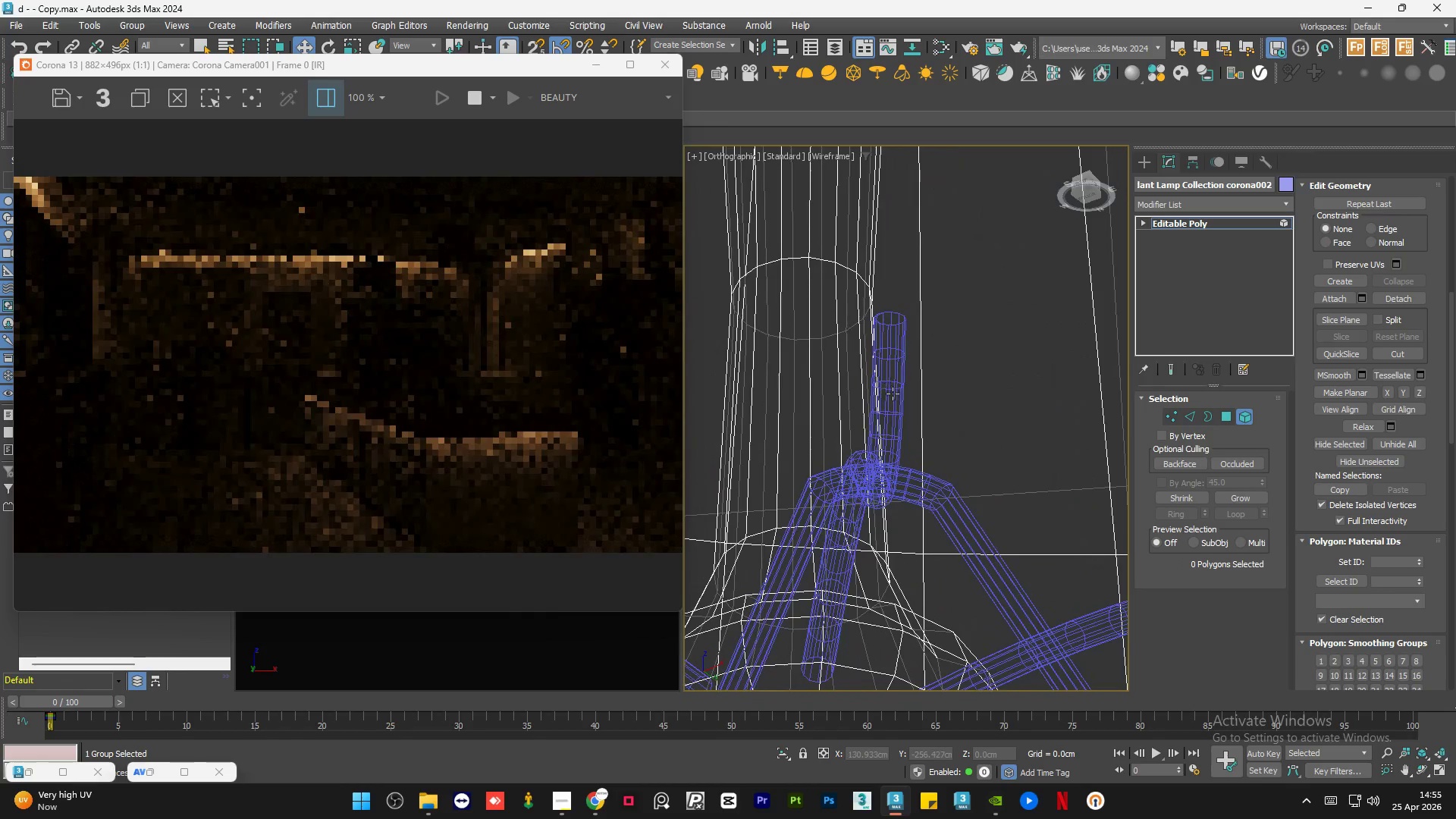 
scroll: coordinate [915, 408], scroll_direction: down, amount: 8.0
 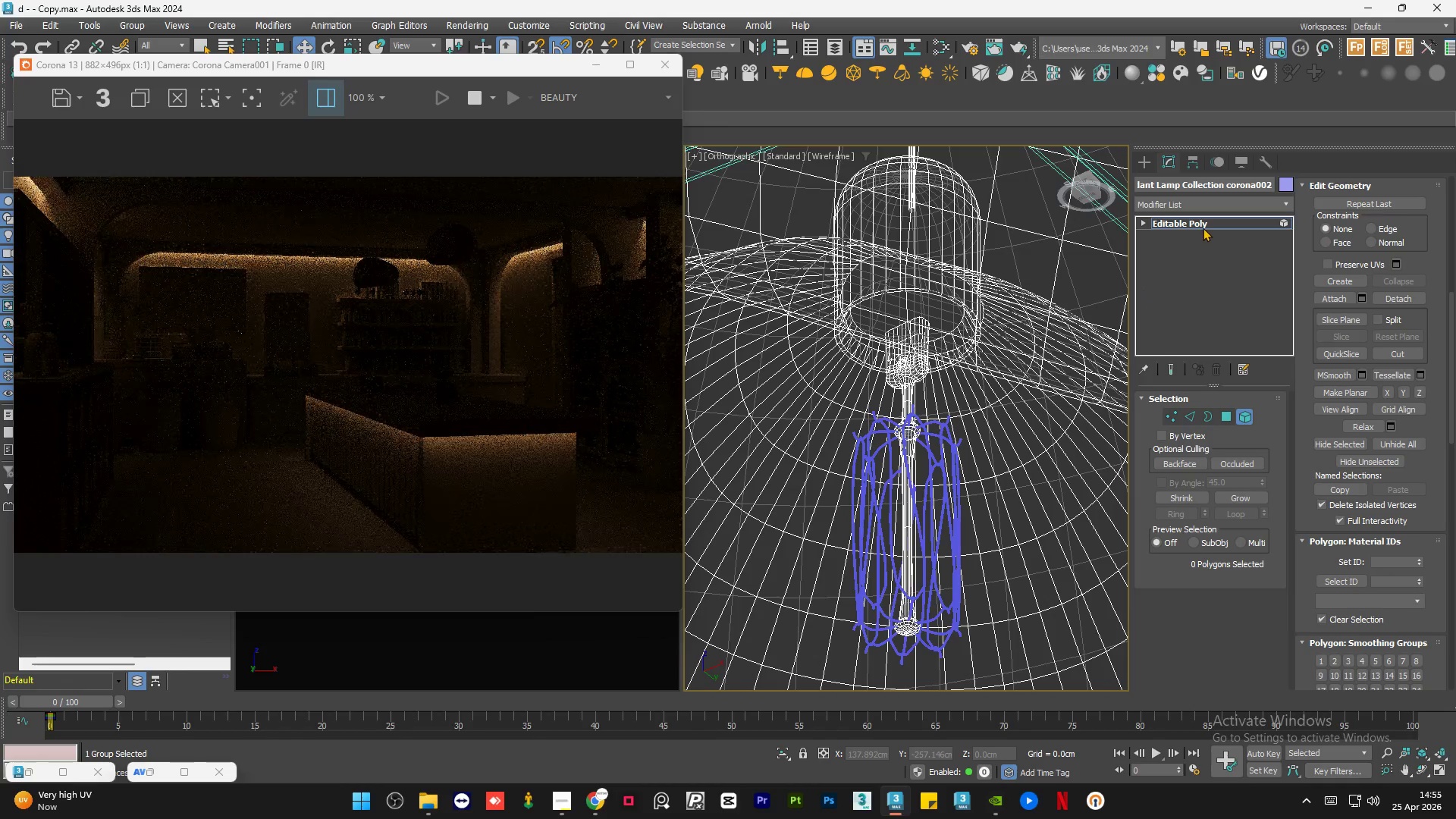 
left_click([1205, 225])
 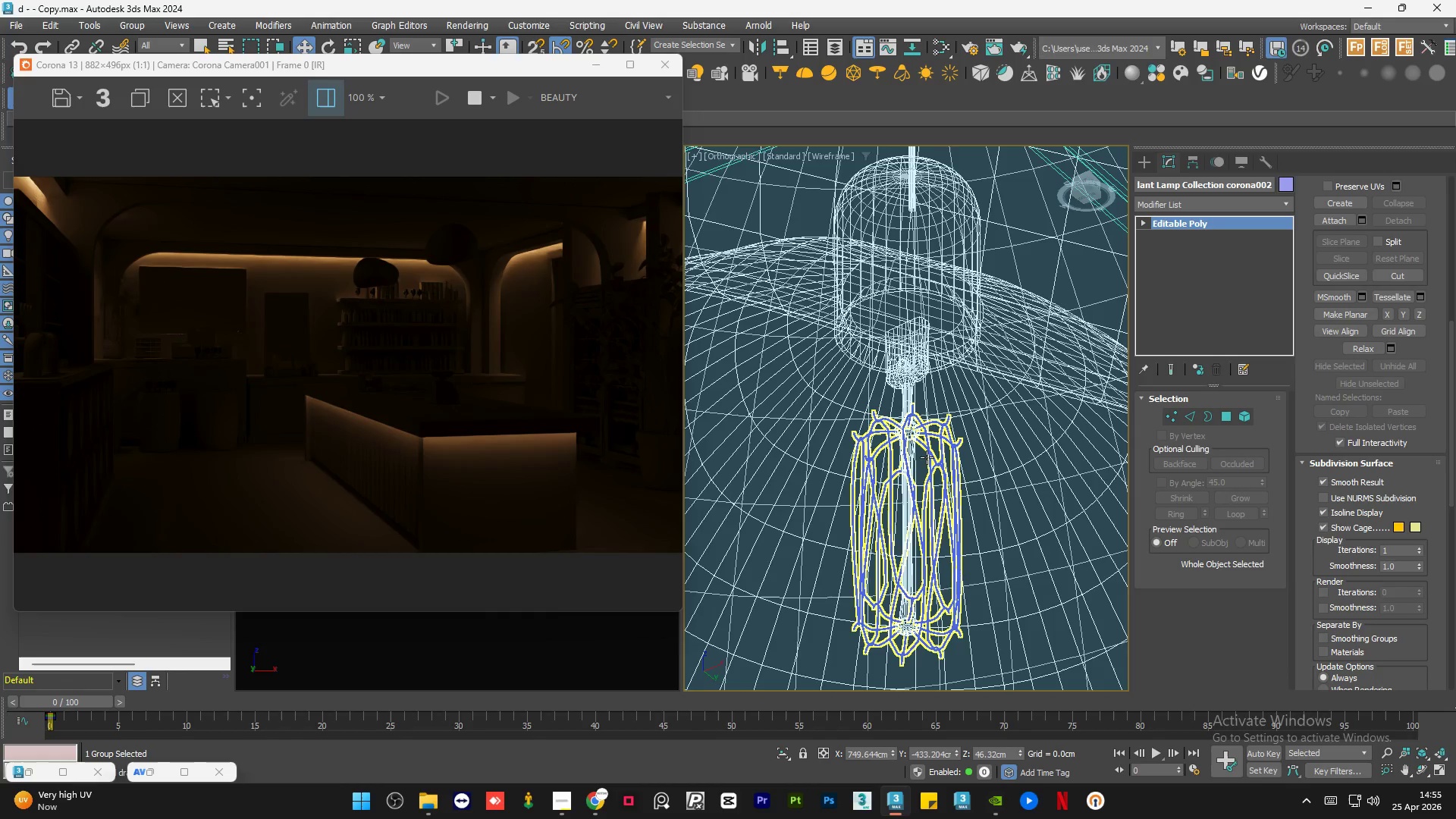 
scroll: coordinate [927, 457], scroll_direction: up, amount: 2.0
 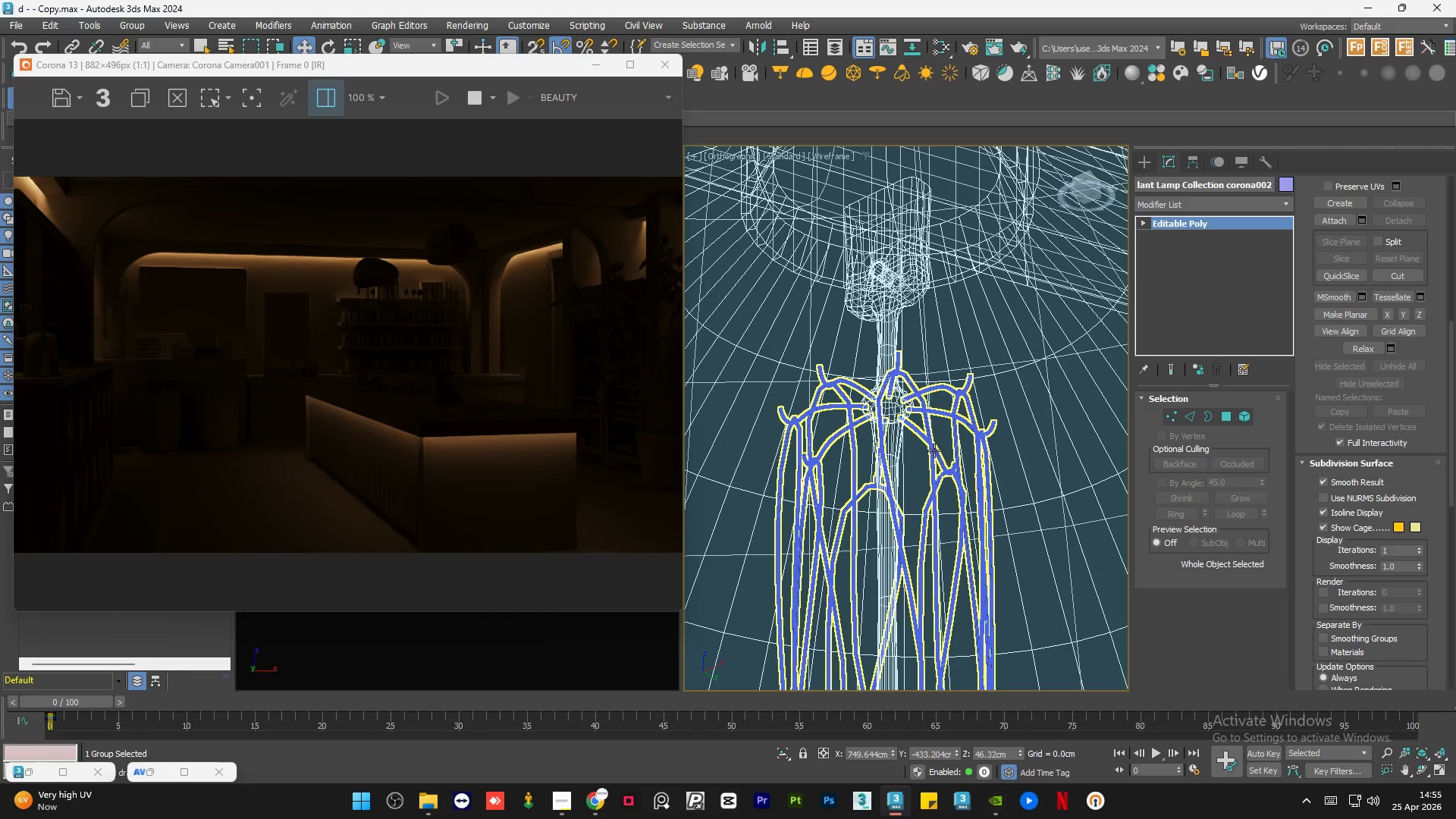 
left_click([934, 450])
 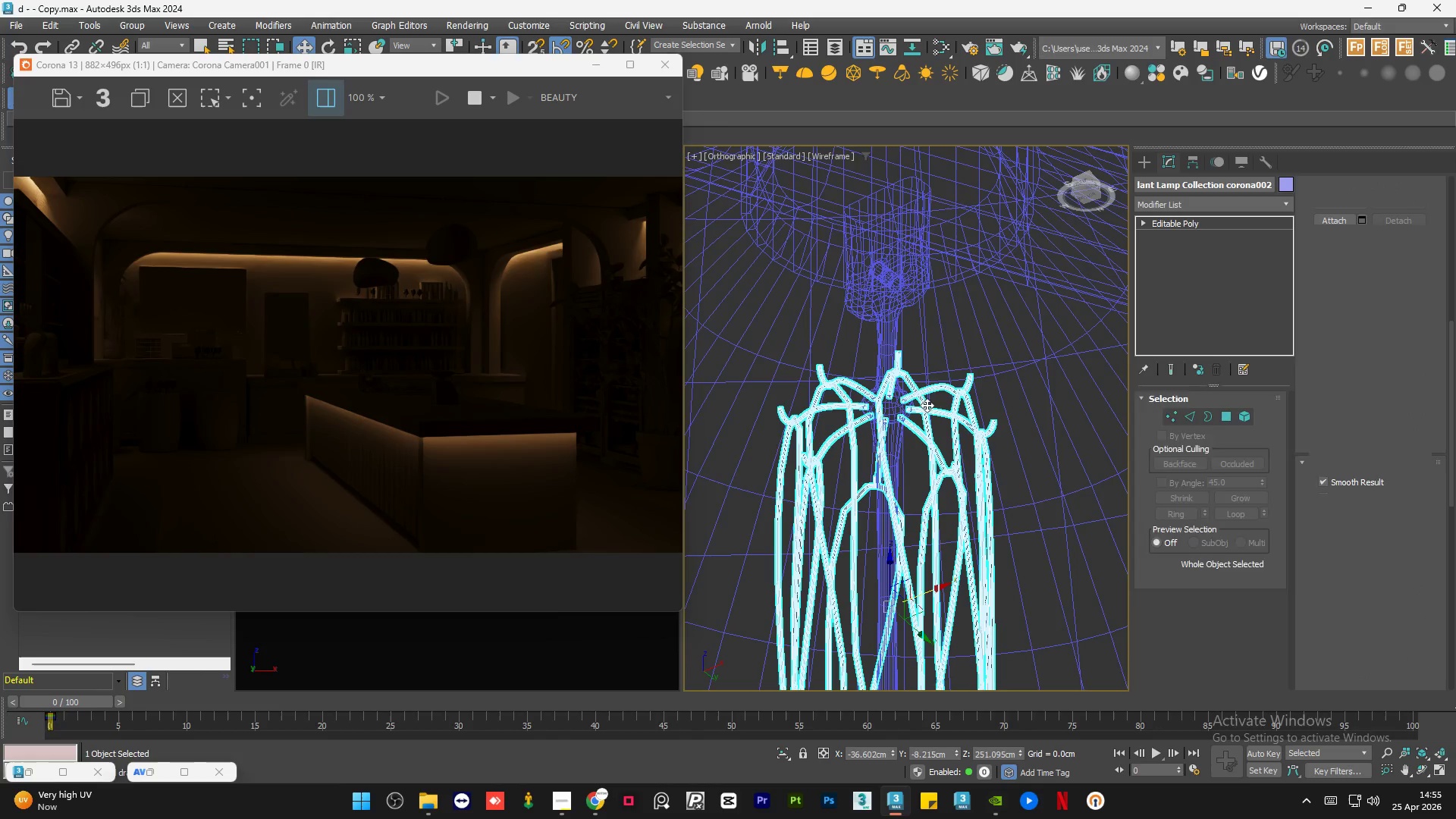 
scroll: coordinate [927, 405], scroll_direction: down, amount: 7.0
 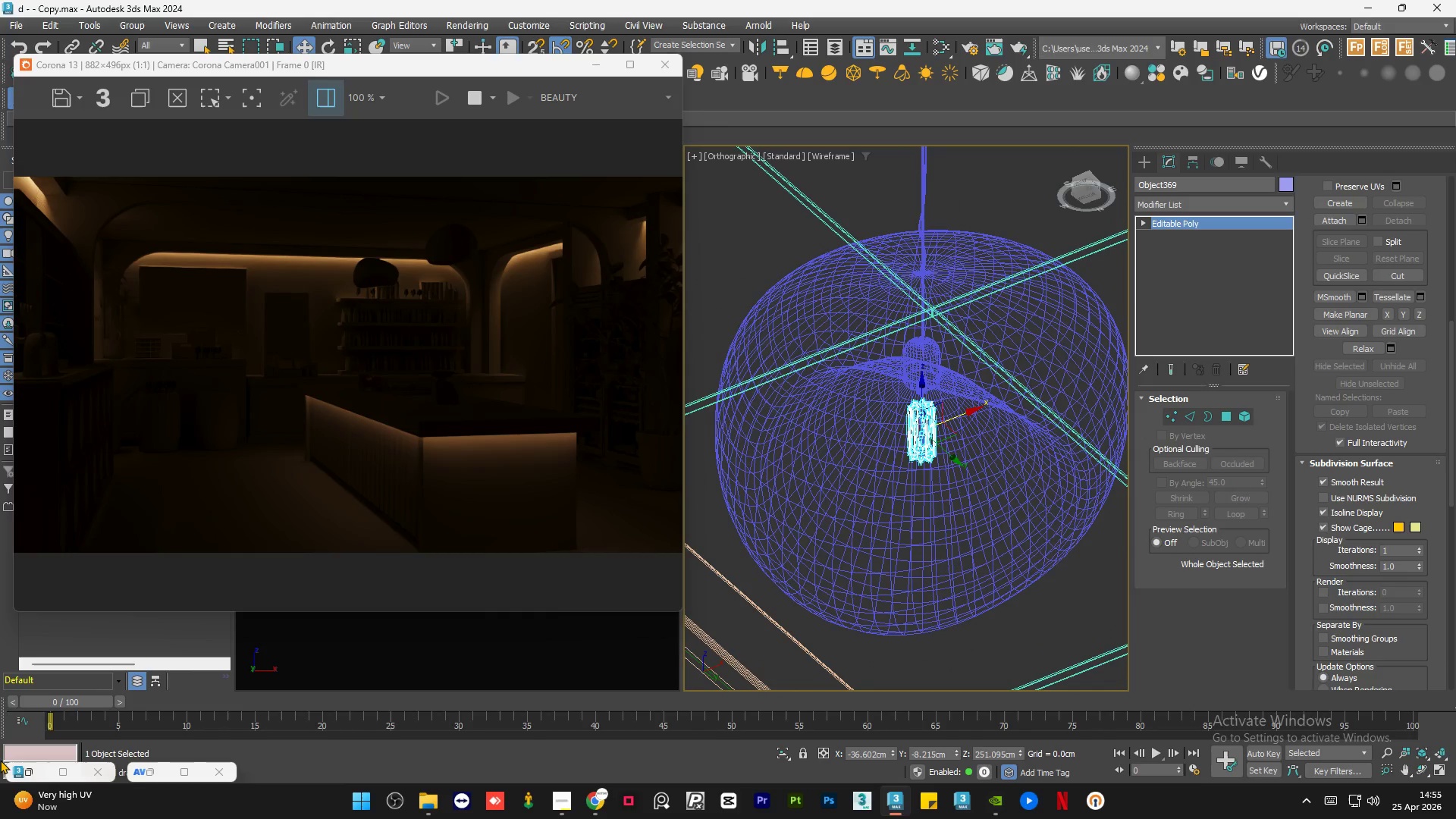 
left_click([32, 774])
 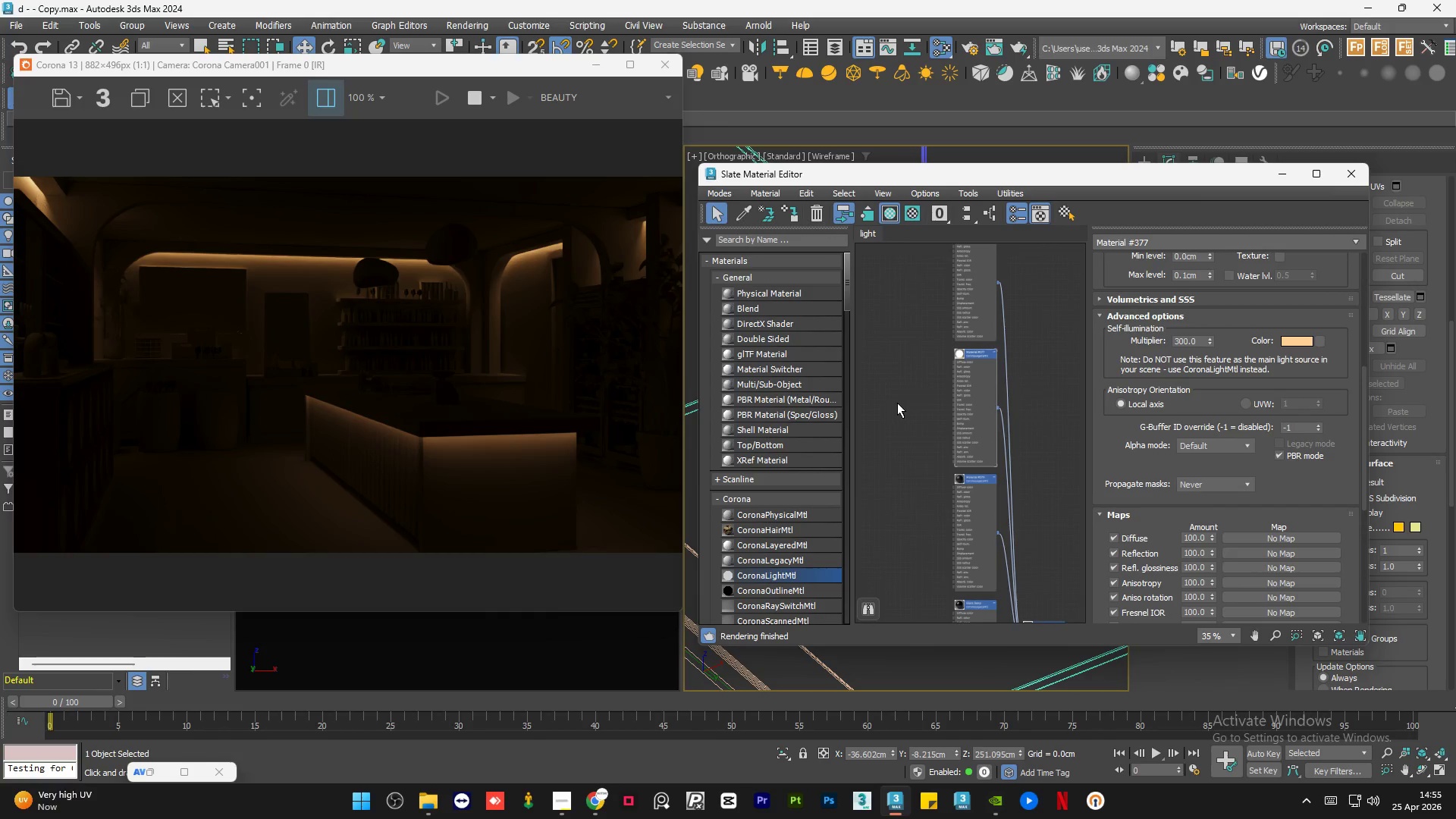 
left_click([942, 422])
 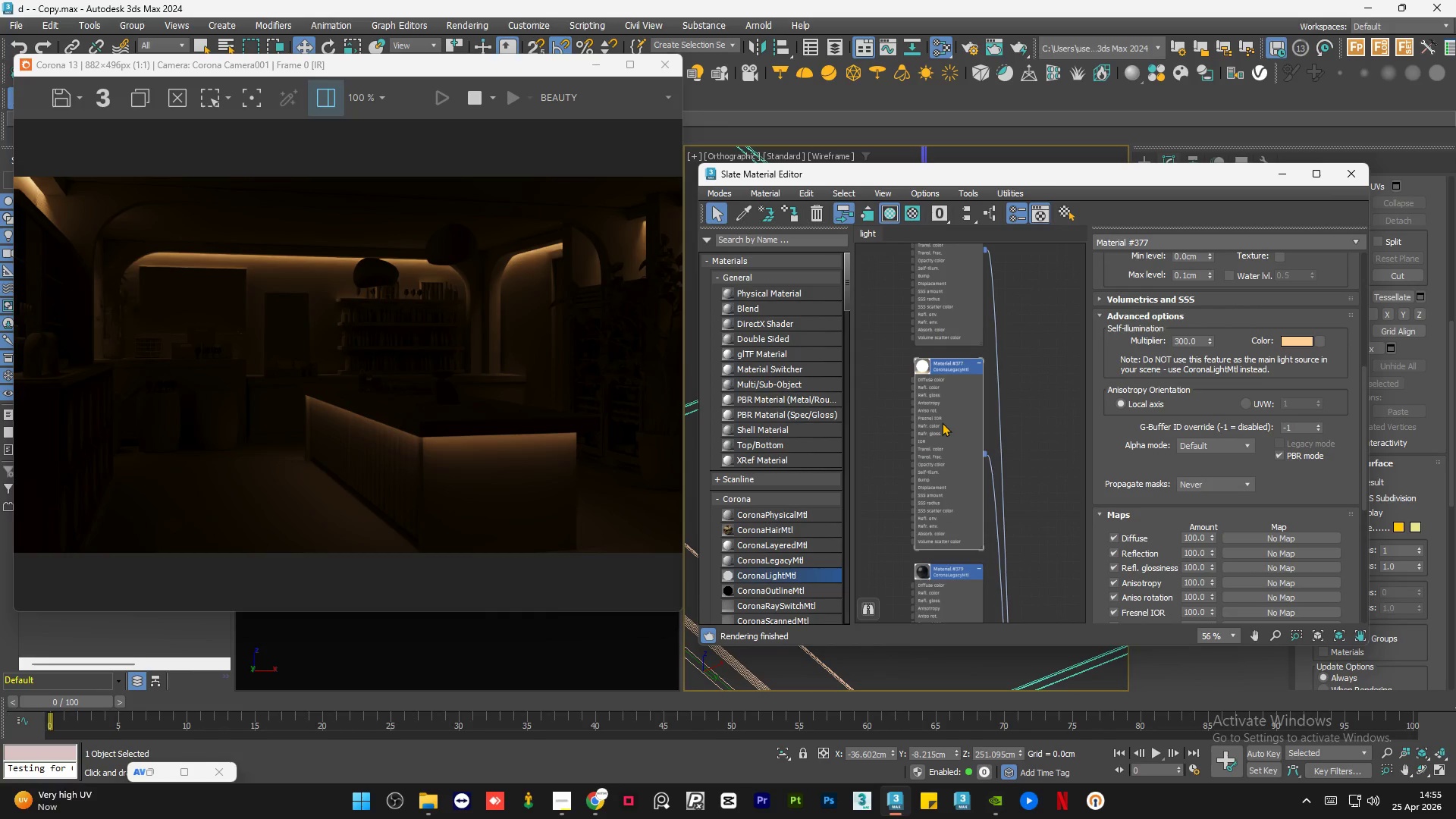 
scroll: coordinate [934, 376], scroll_direction: up, amount: 2.0
 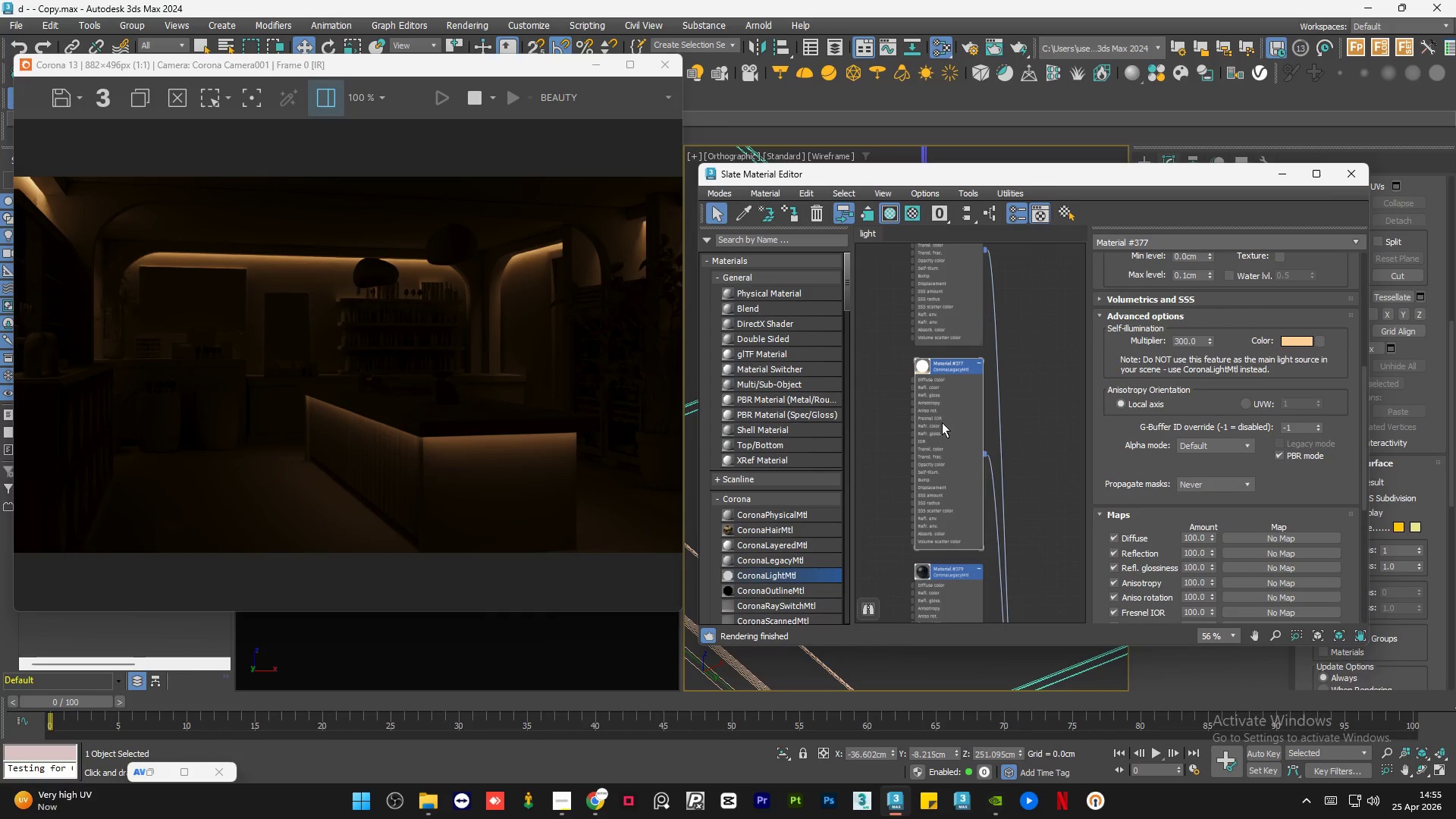 
double_click([942, 422])
 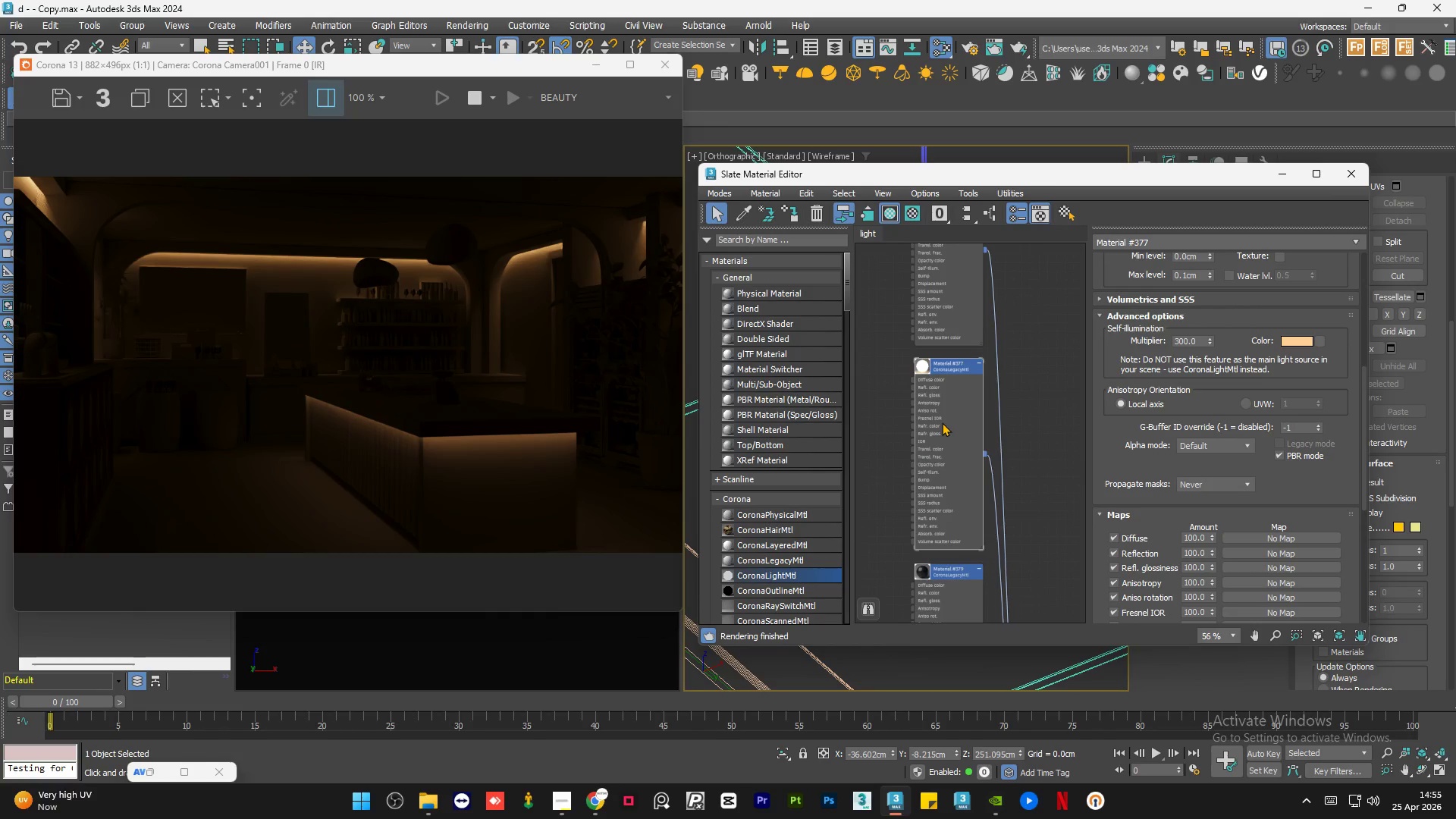 
key(A)
 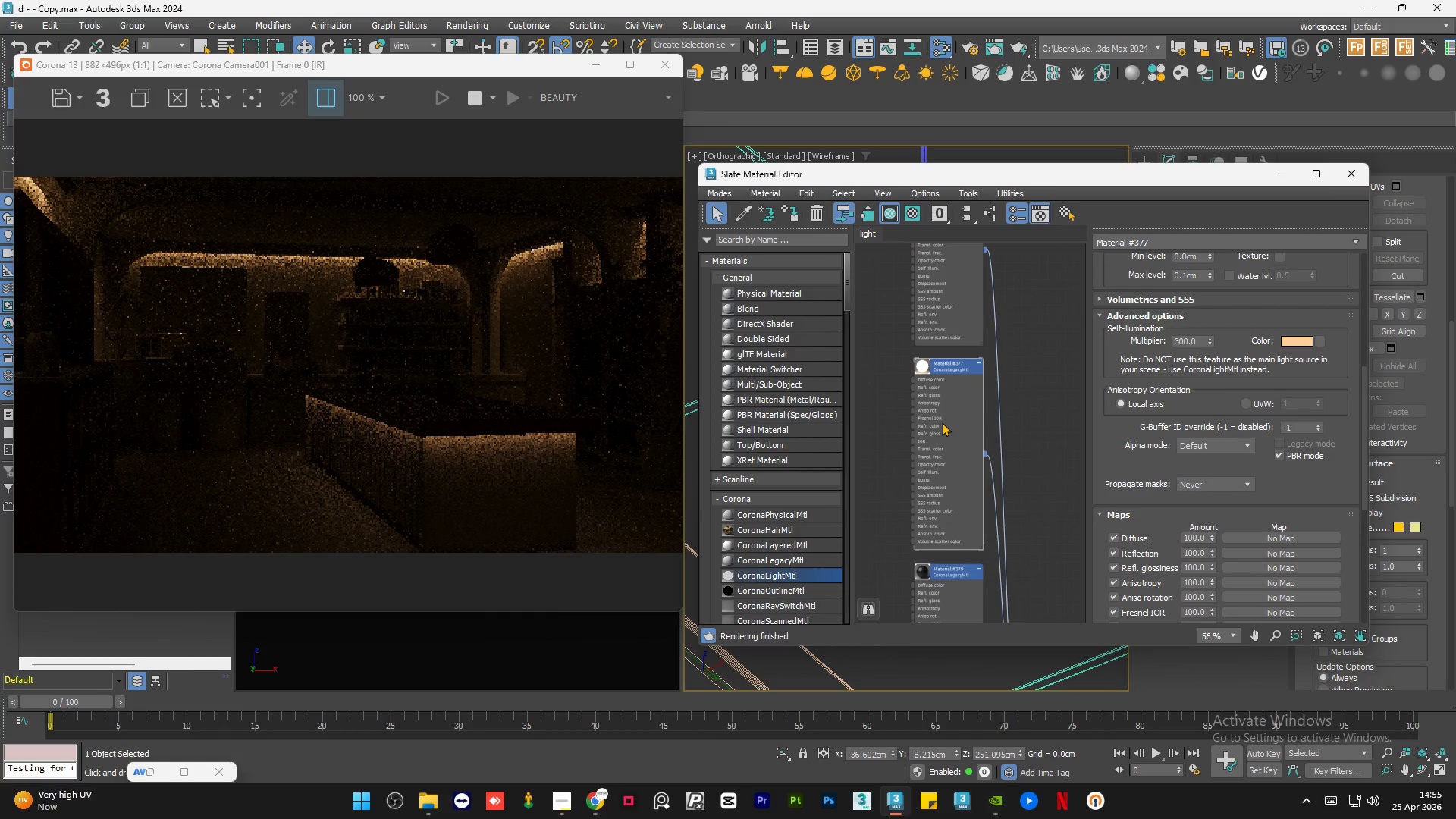 
scroll: coordinate [959, 403], scroll_direction: down, amount: 4.0
 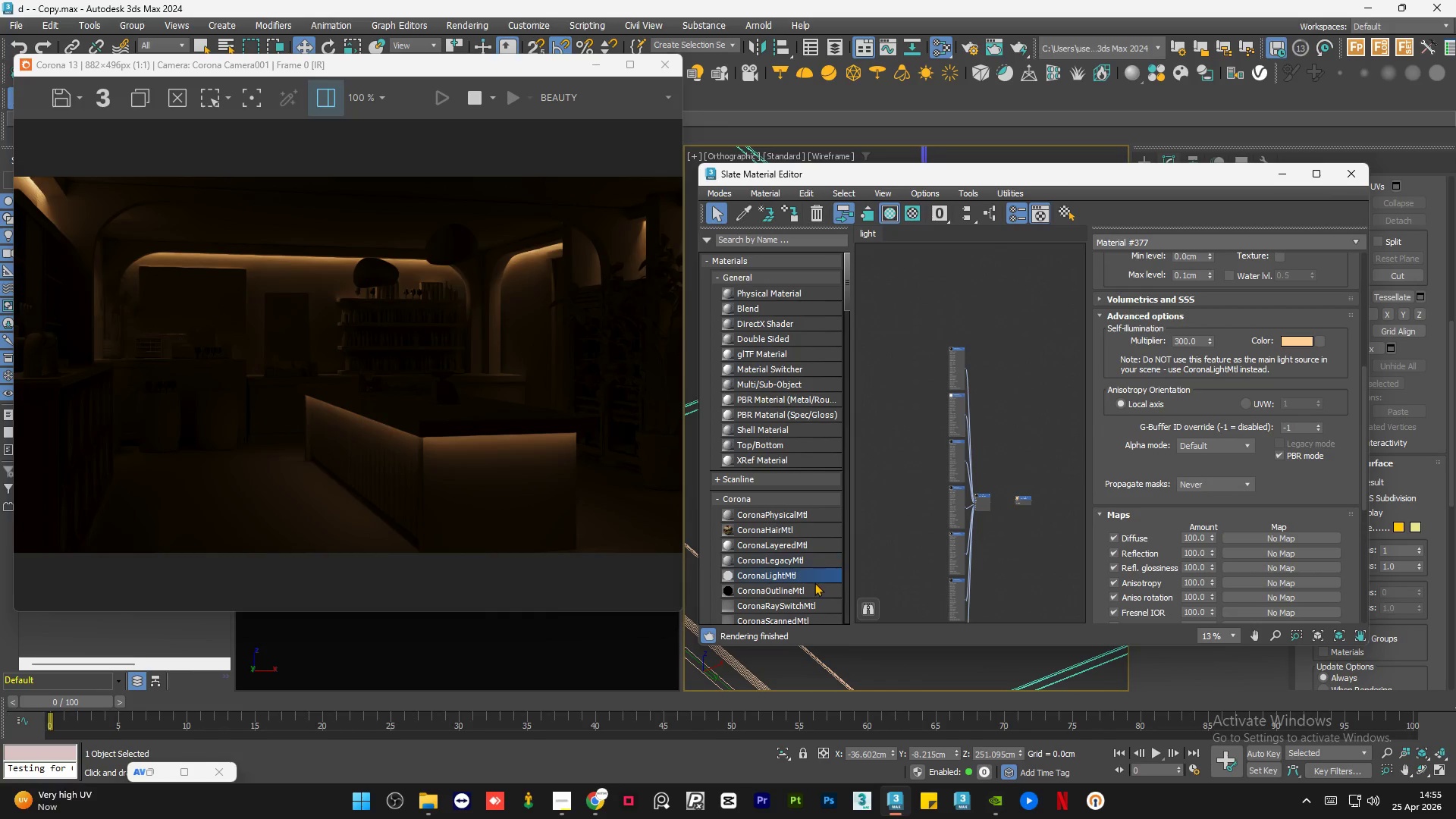 
left_click_drag(start_coordinate=[792, 576], to_coordinate=[939, 391])
 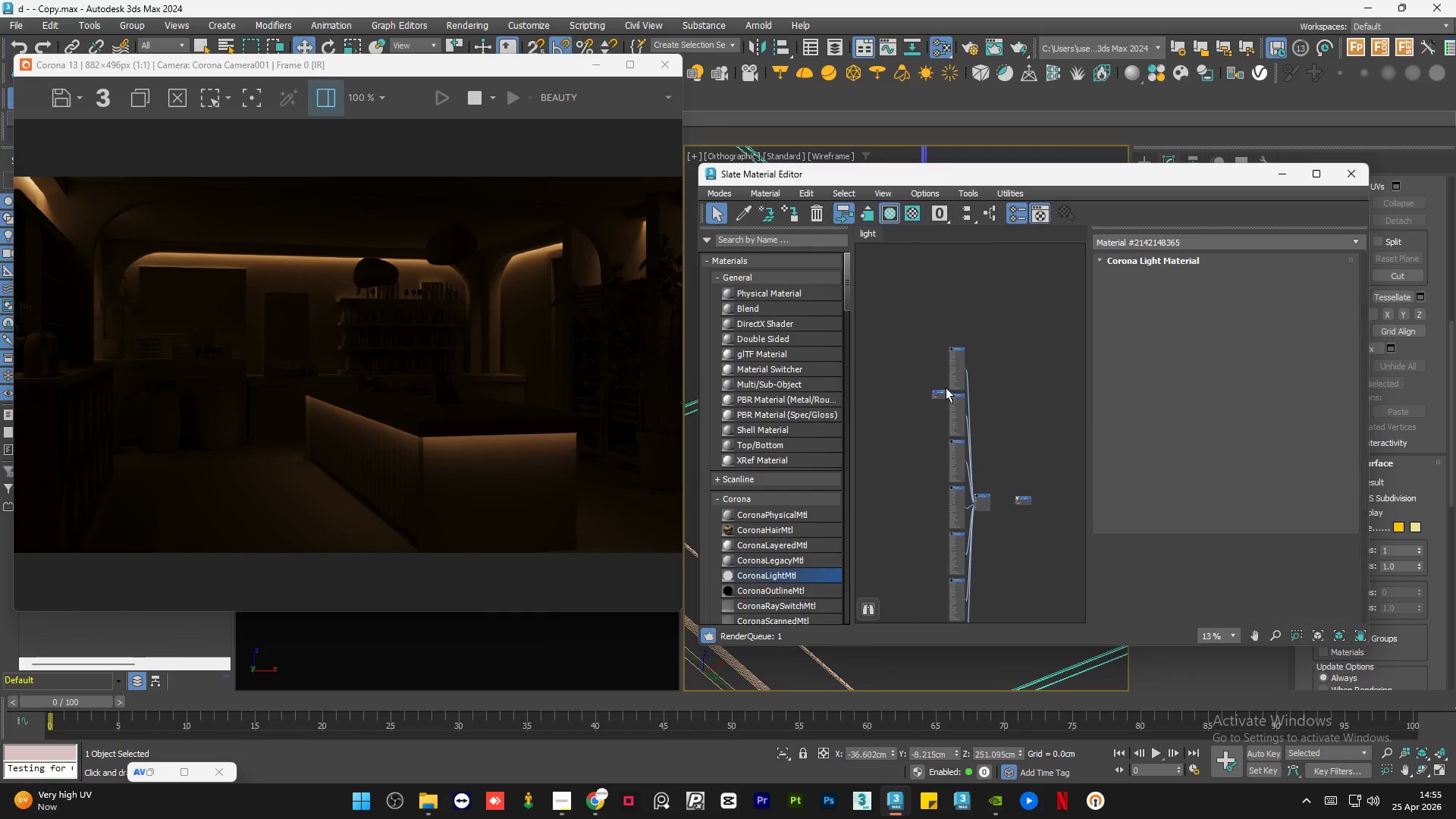 
left_click_drag(start_coordinate=[929, 414], to_coordinate=[928, 435])
 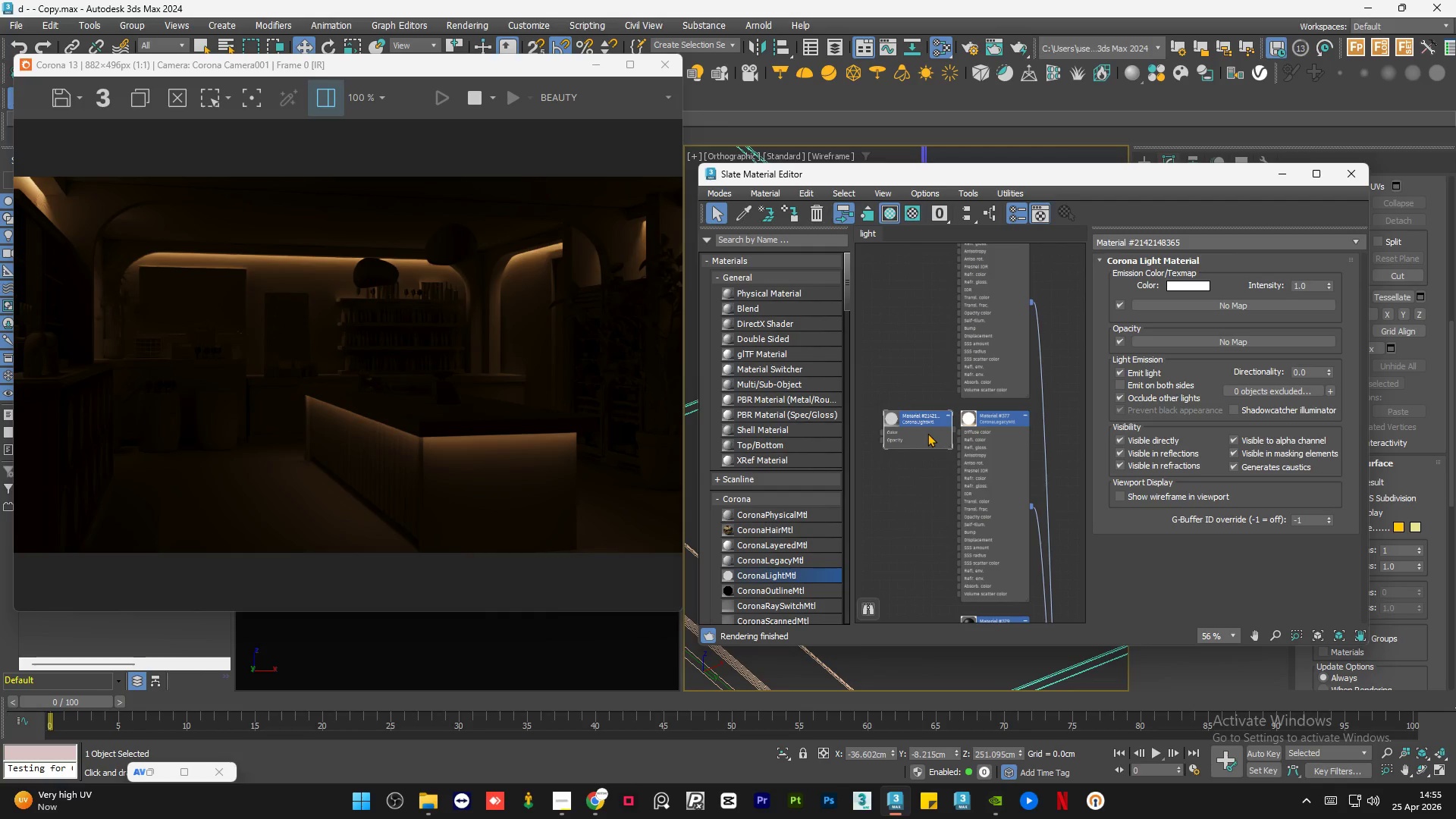 
scroll: coordinate [946, 388], scroll_direction: up, amount: 4.0
 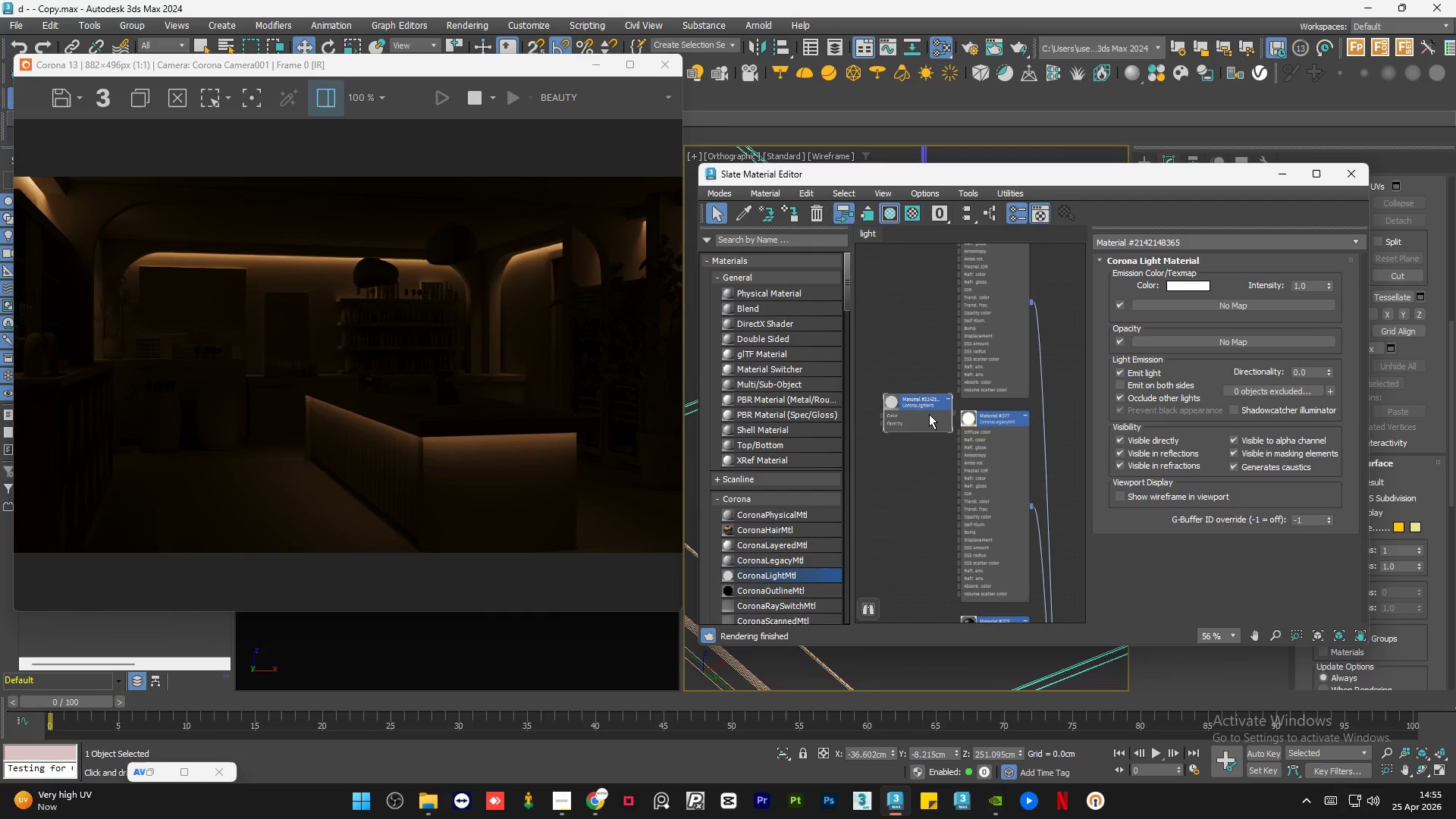 
double_click([927, 433])
 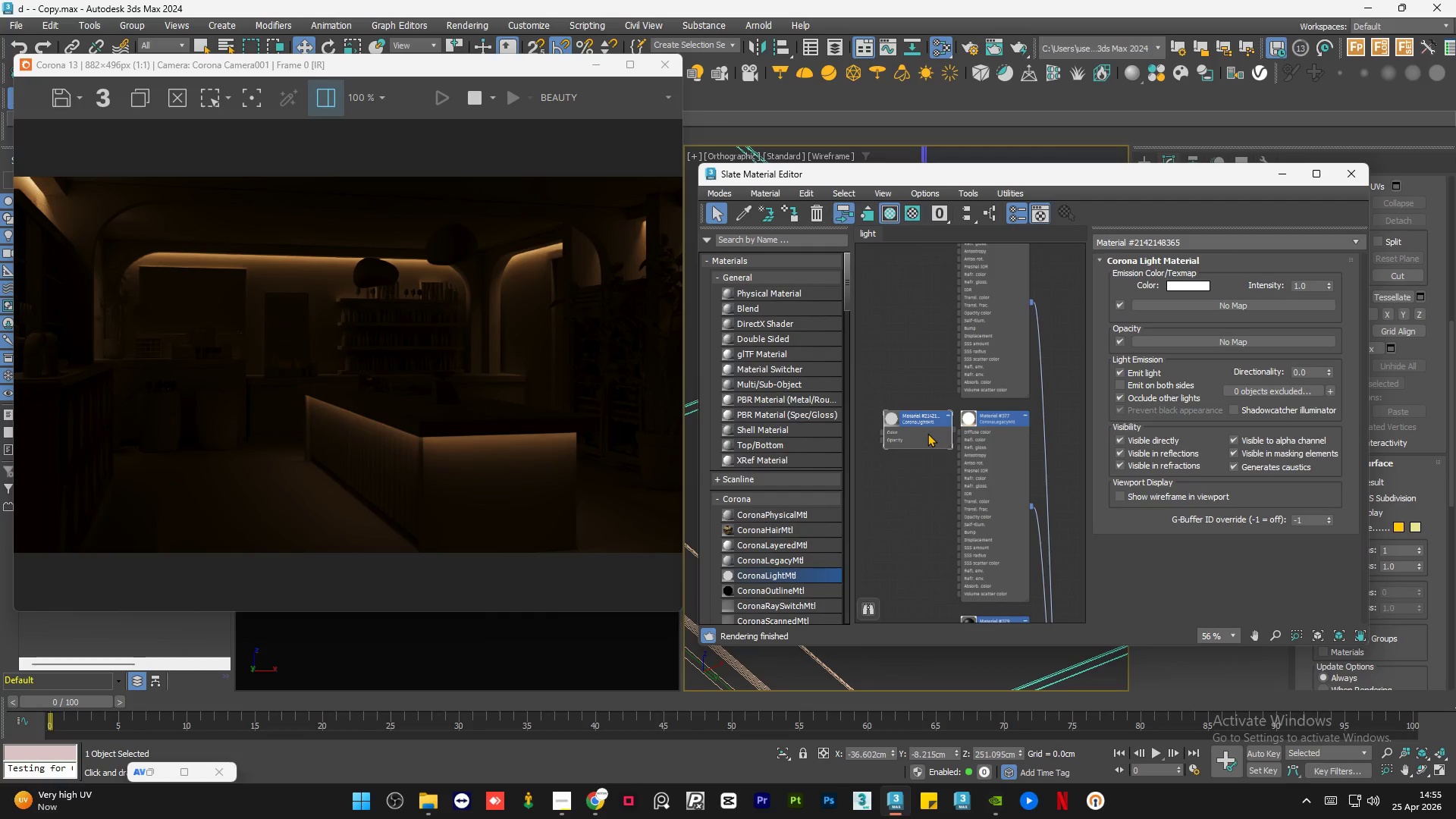 
key(A)